 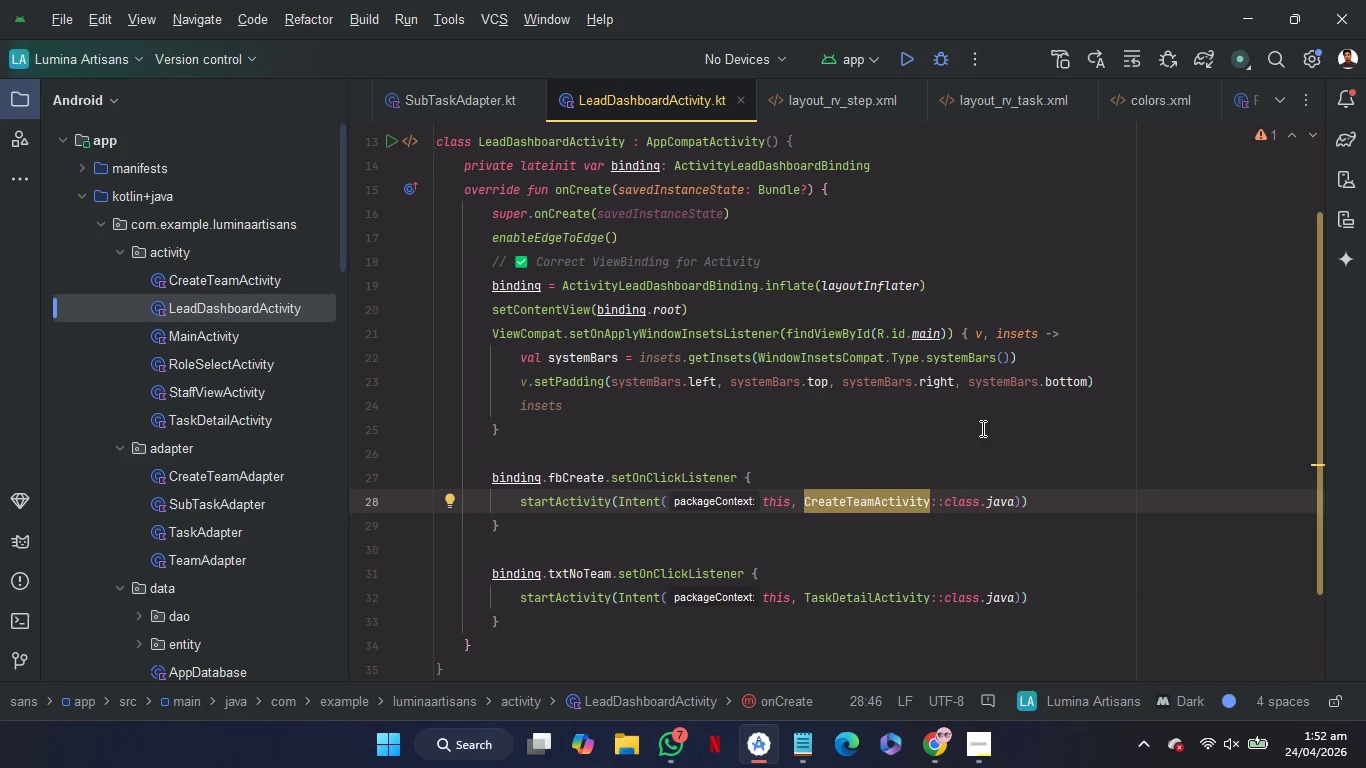 
scroll: coordinate [990, 555], scroll_direction: none, amount: 0.0
 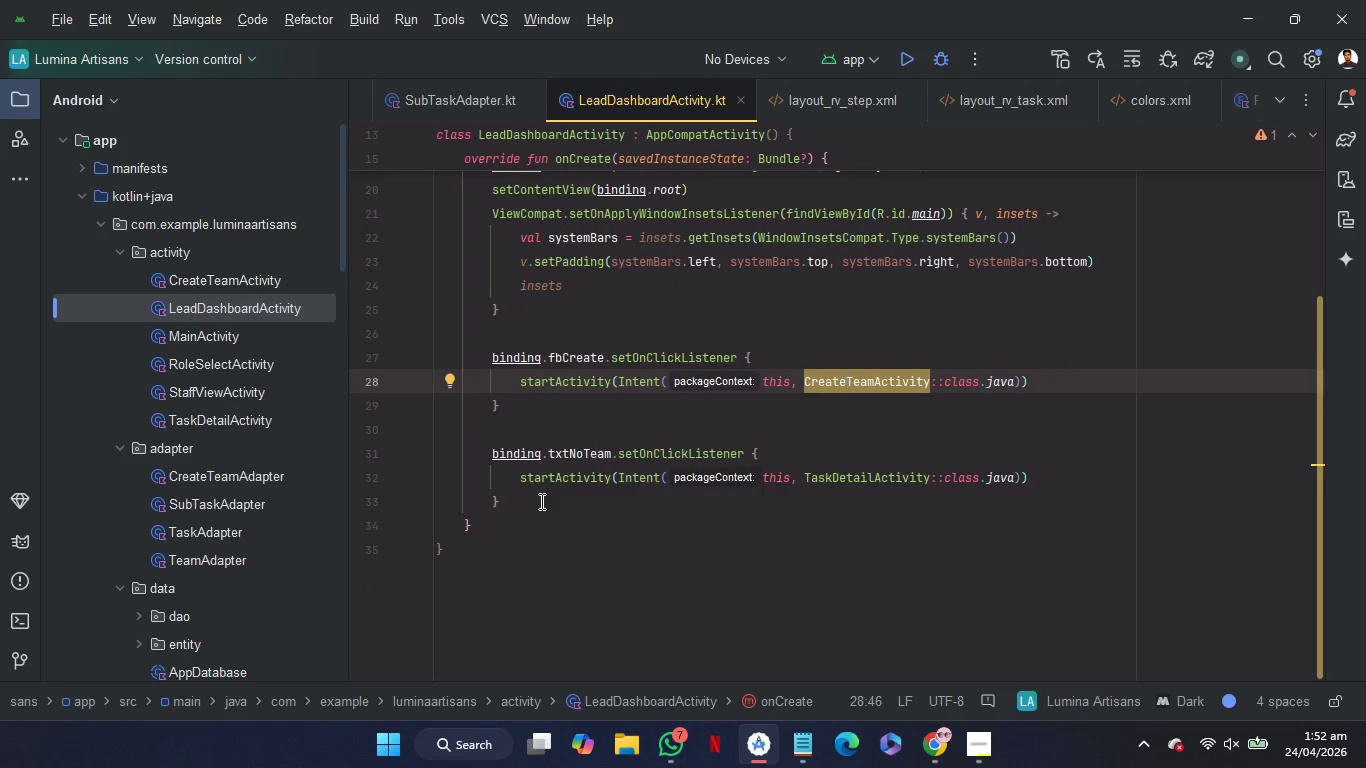 
left_click_drag(start_coordinate=[540, 501], to_coordinate=[532, 407])
 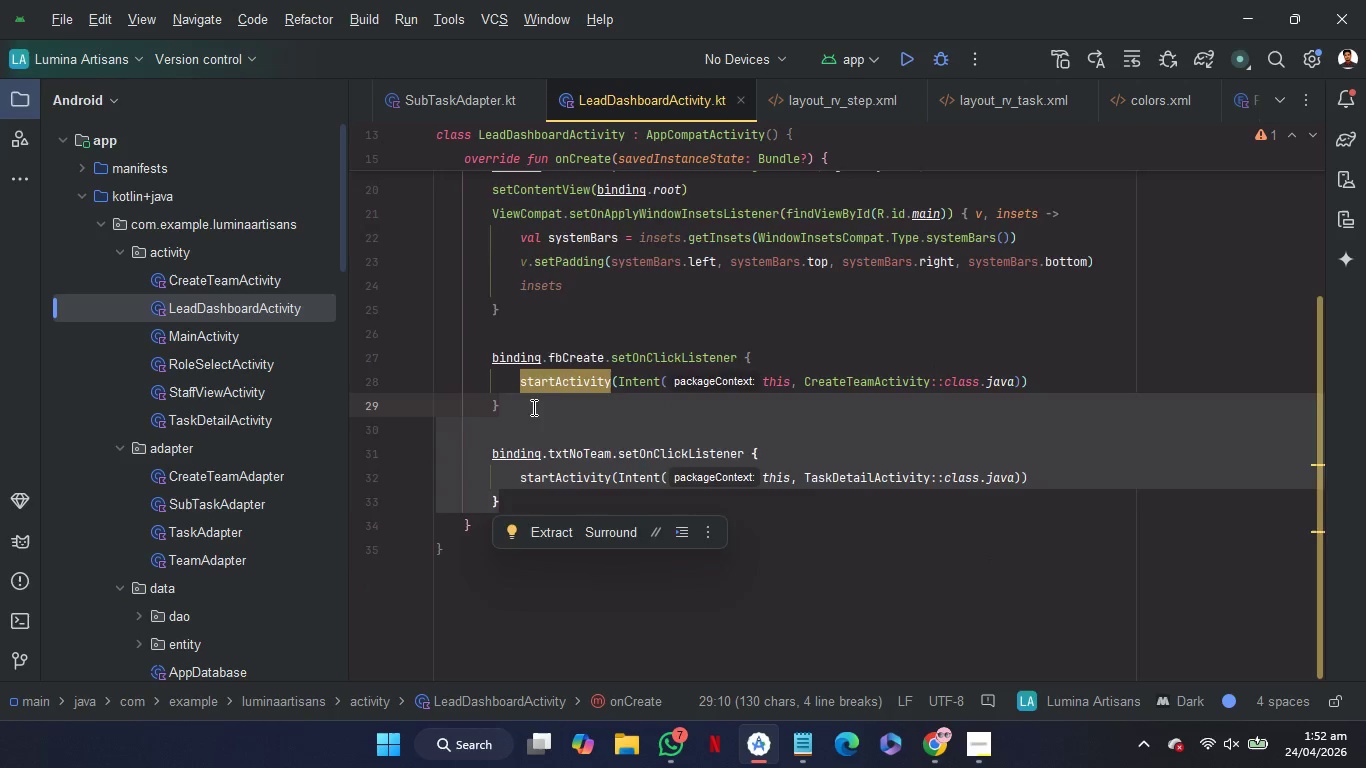 
key(Backspace)
 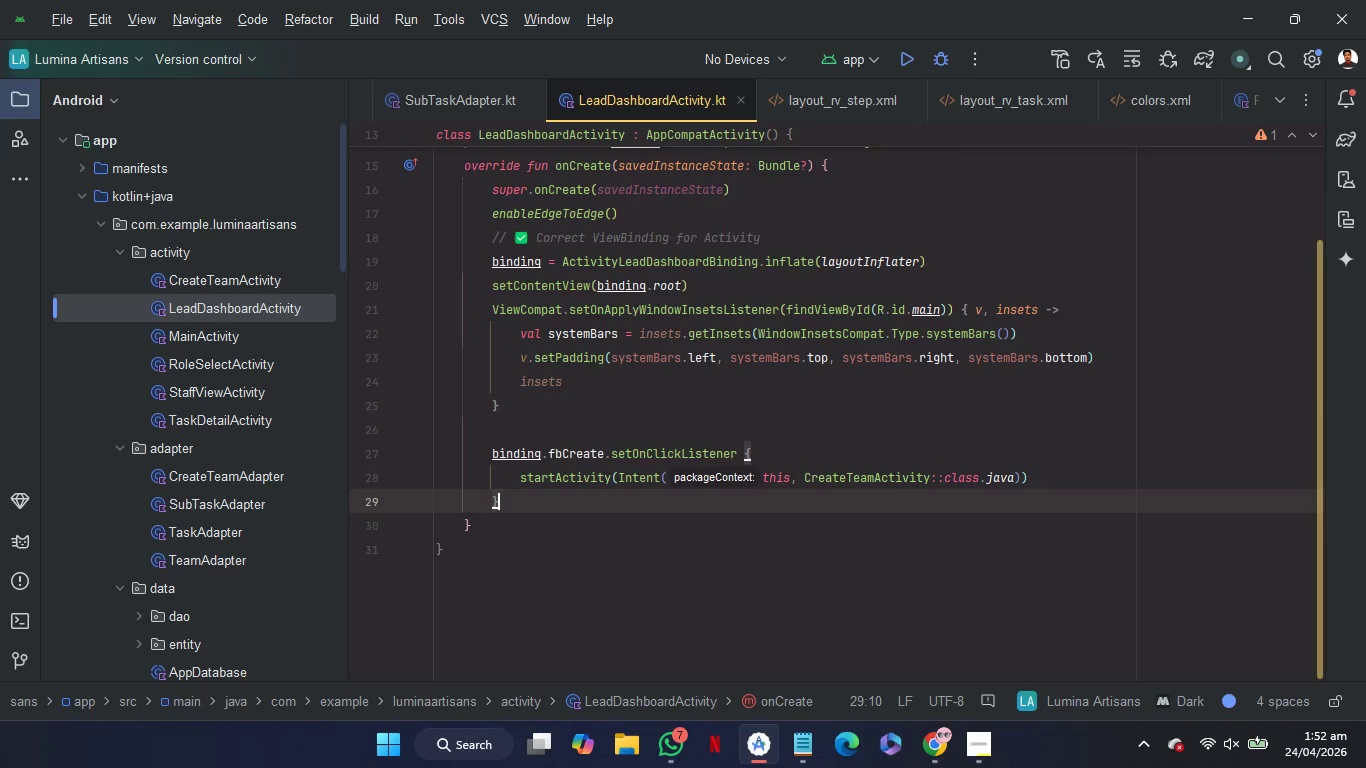 
key(ArrowUp)
 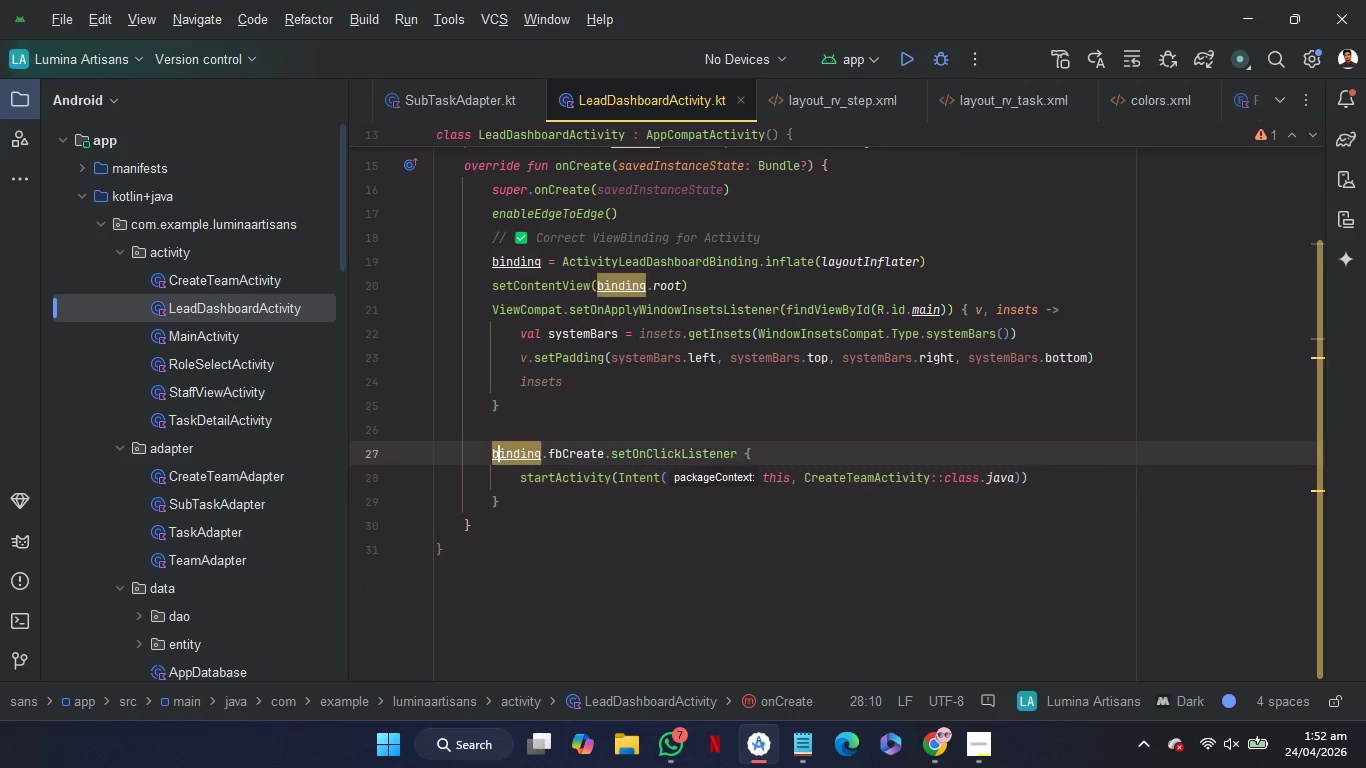 
key(ArrowUp)
 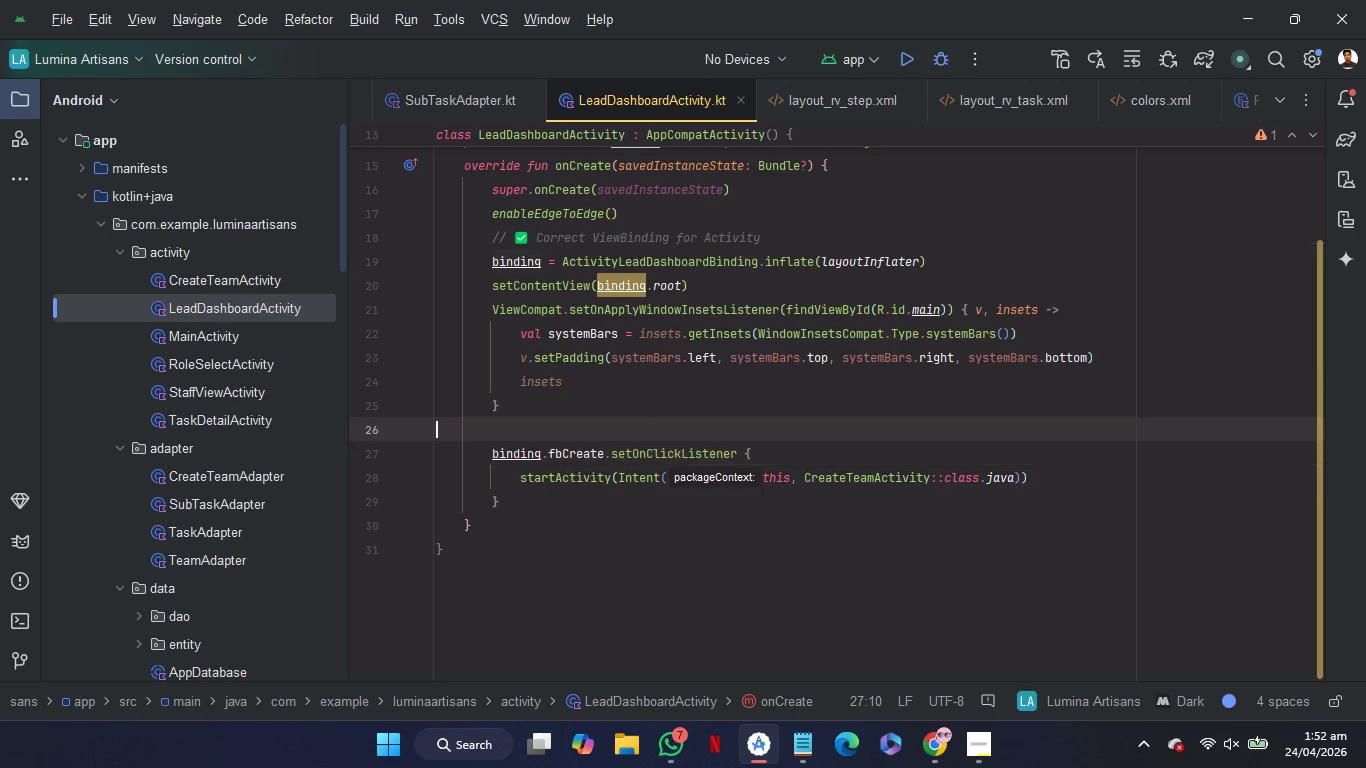 
key(ArrowUp)
 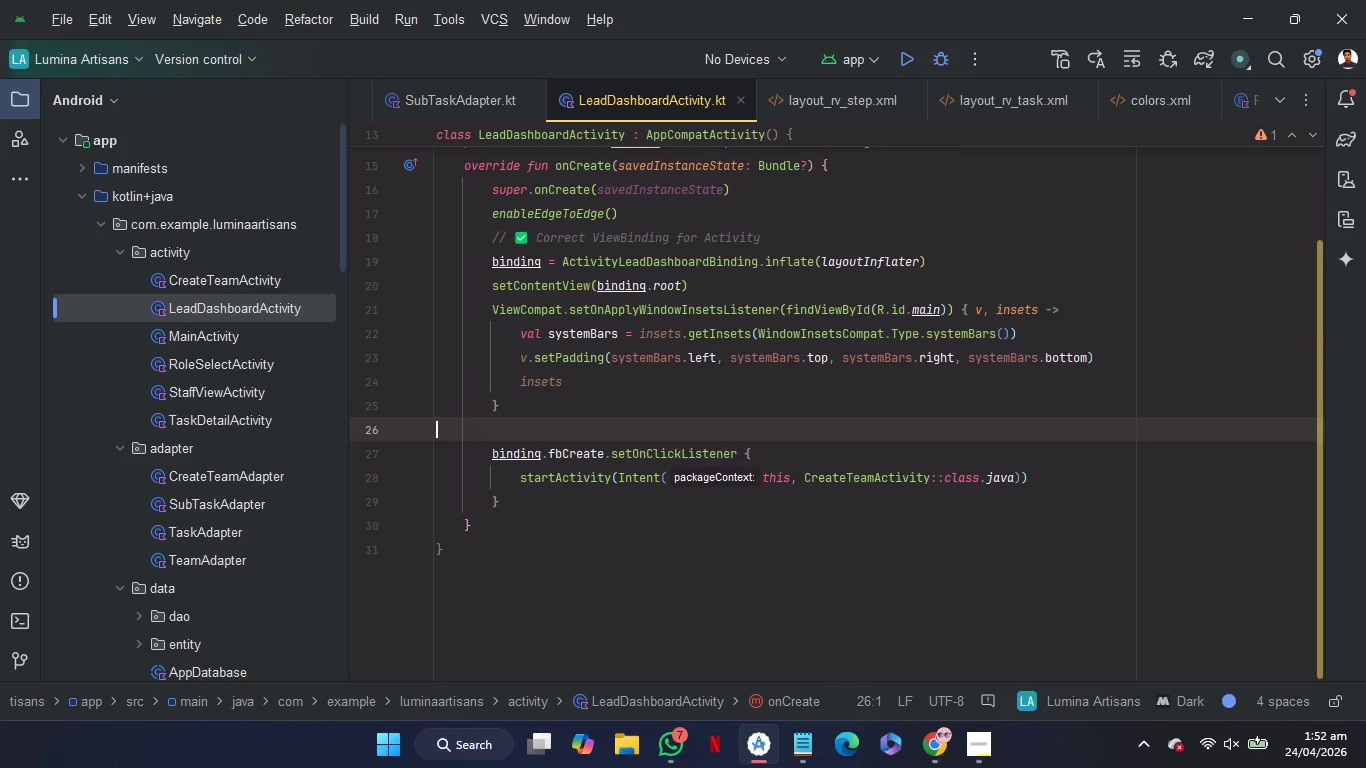 
key(ArrowUp)
 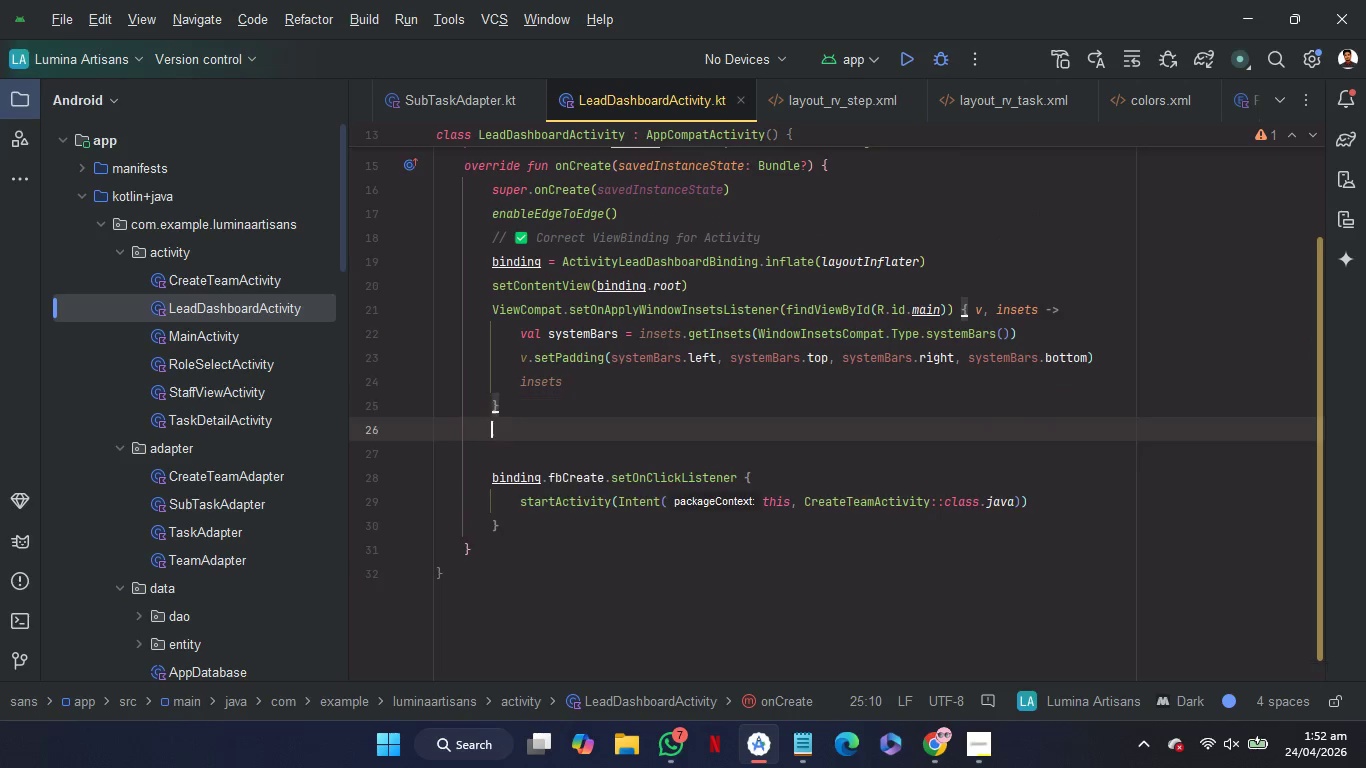 
key(Enter)
 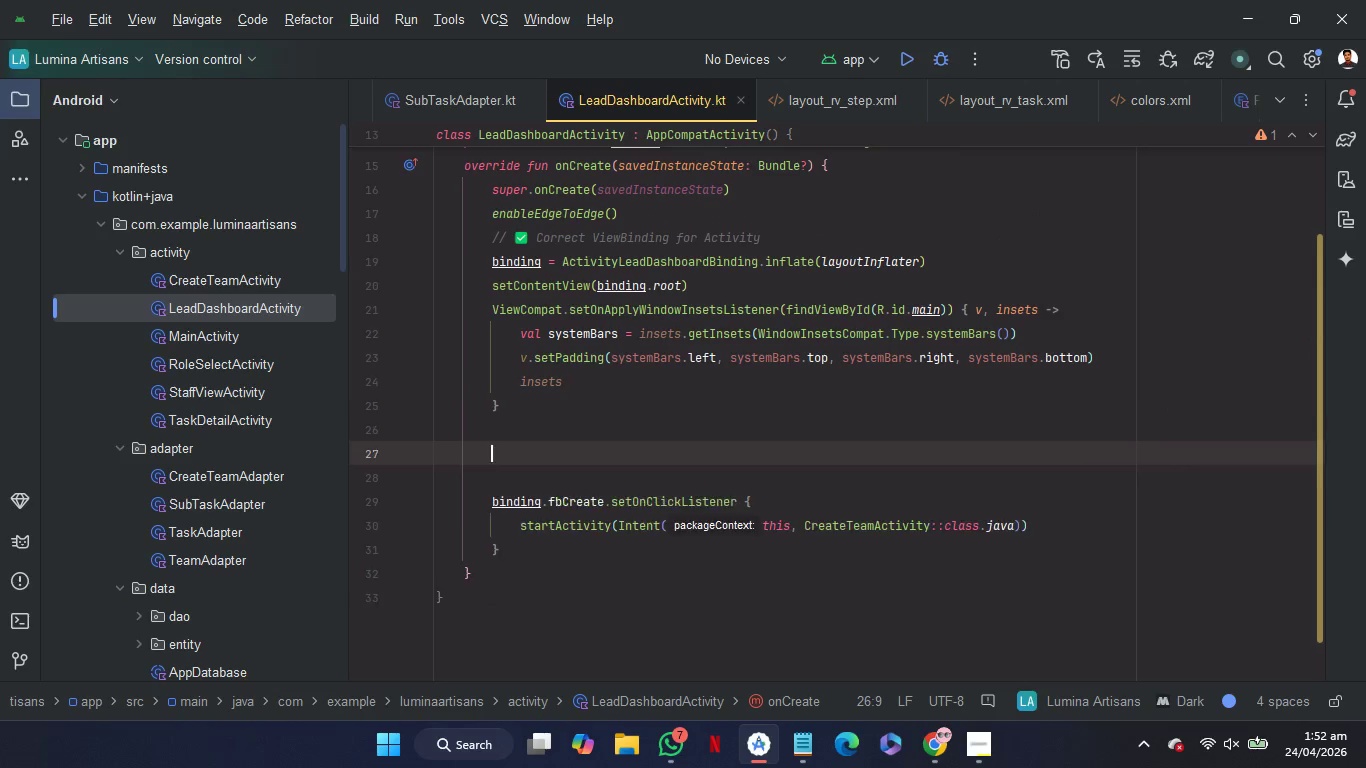 
key(Enter)
 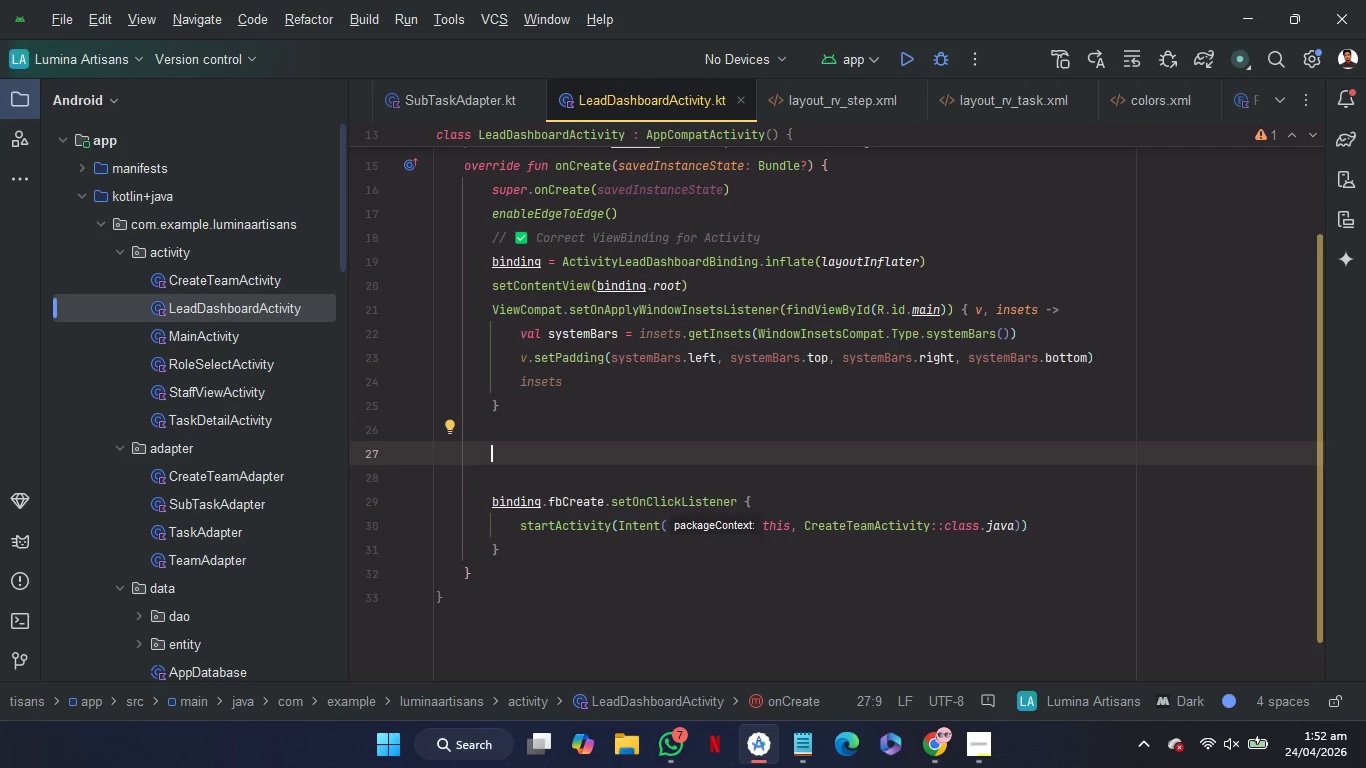 
wait(12.73)
 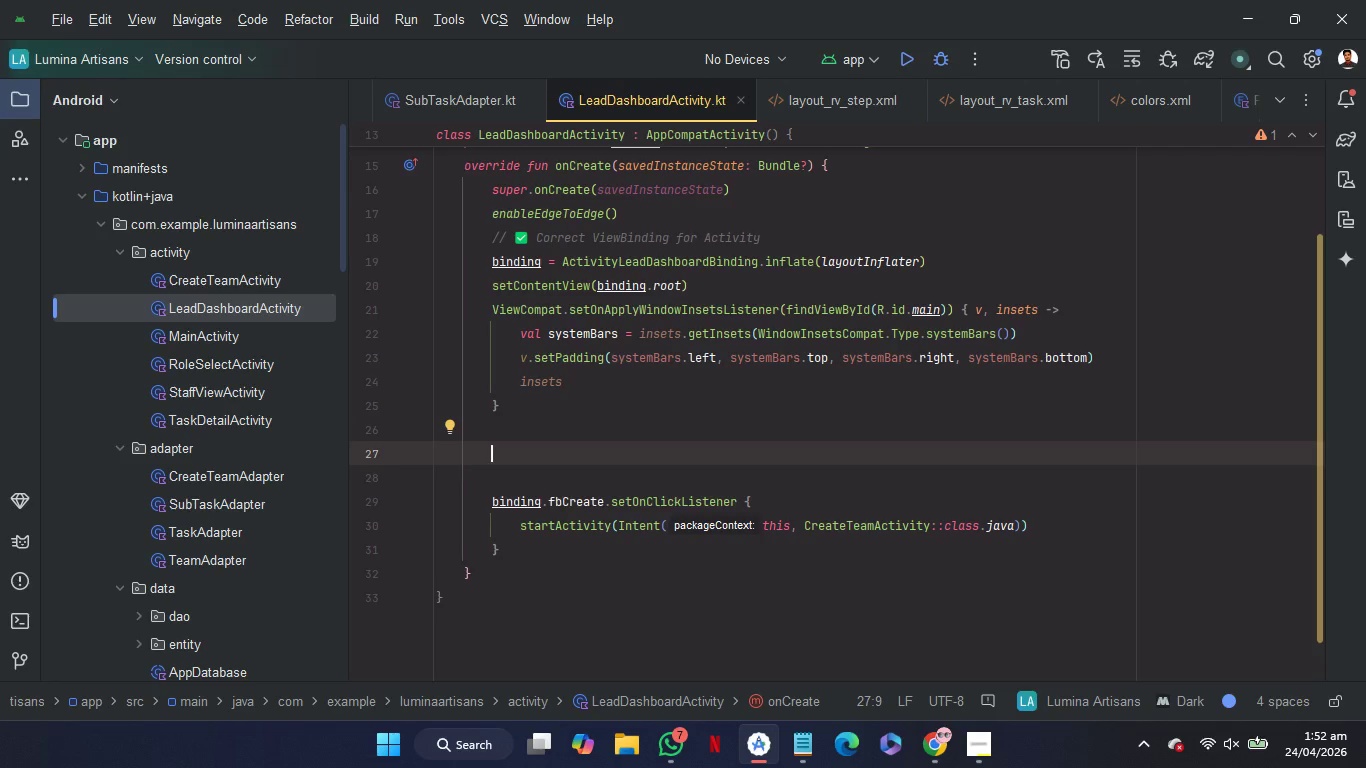 
type(val team)
 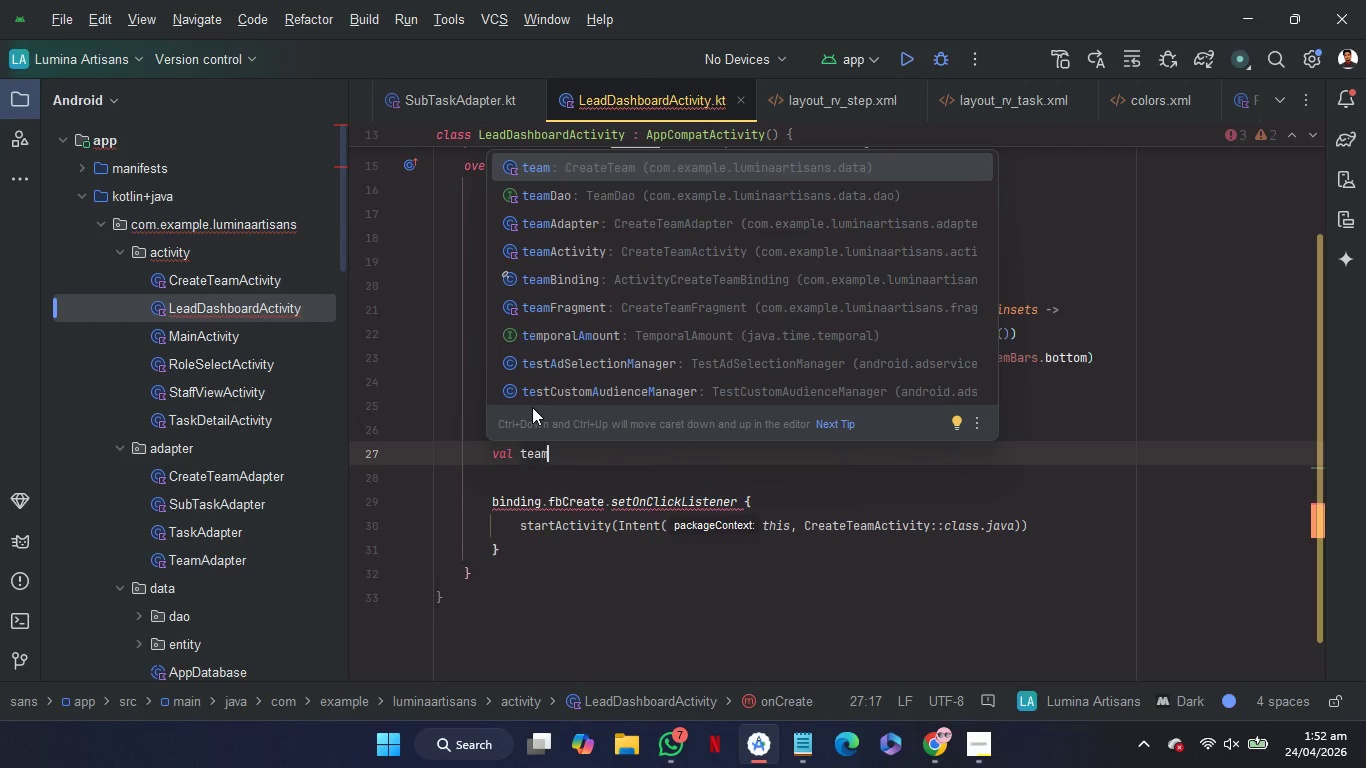 
key(ArrowDown)
 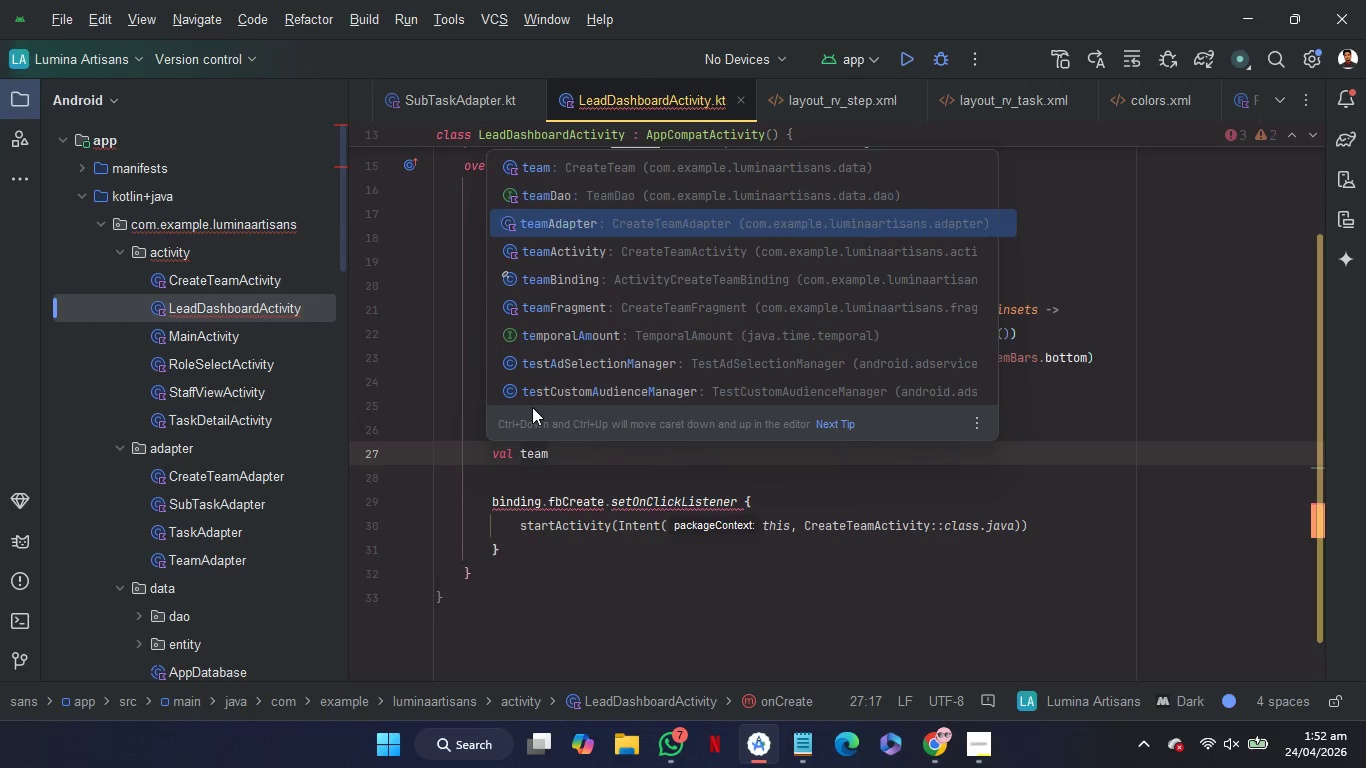 
key(ArrowDown)
 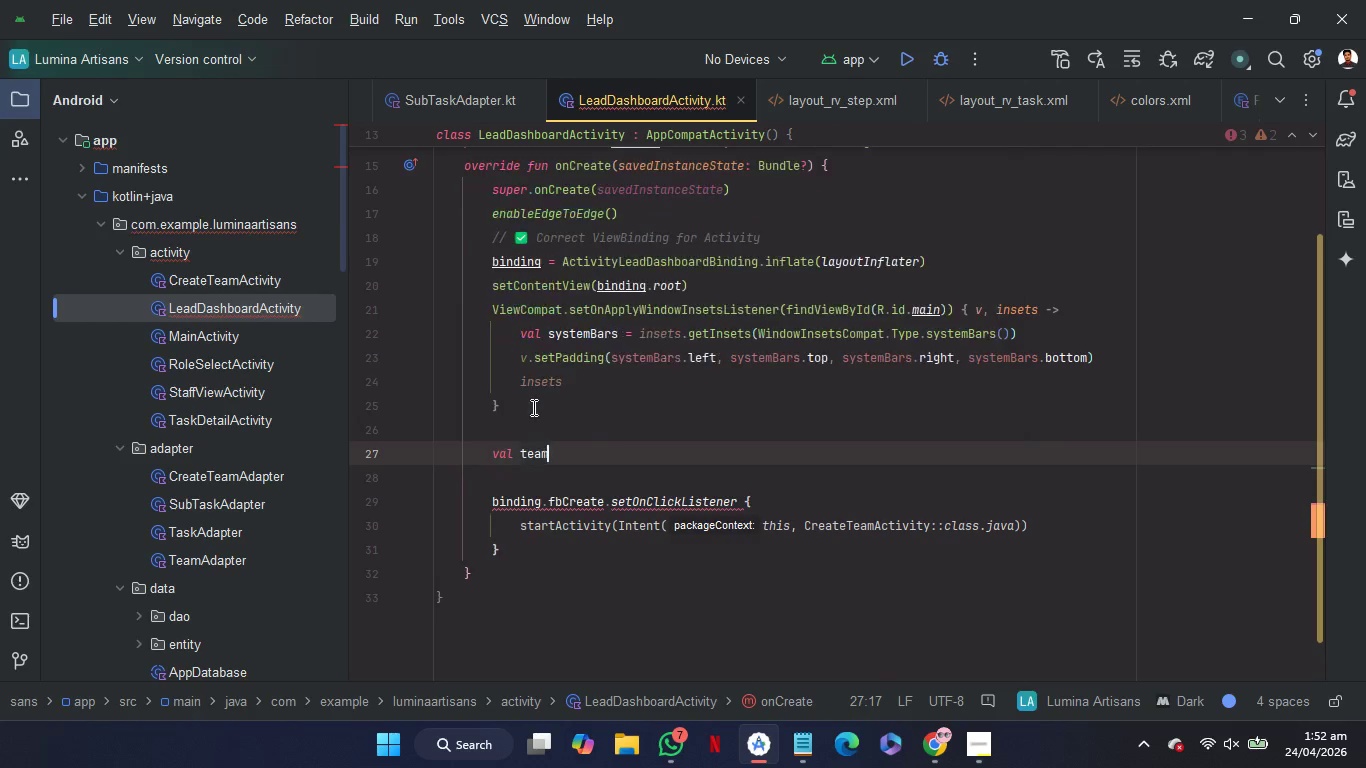 
key(Enter)
 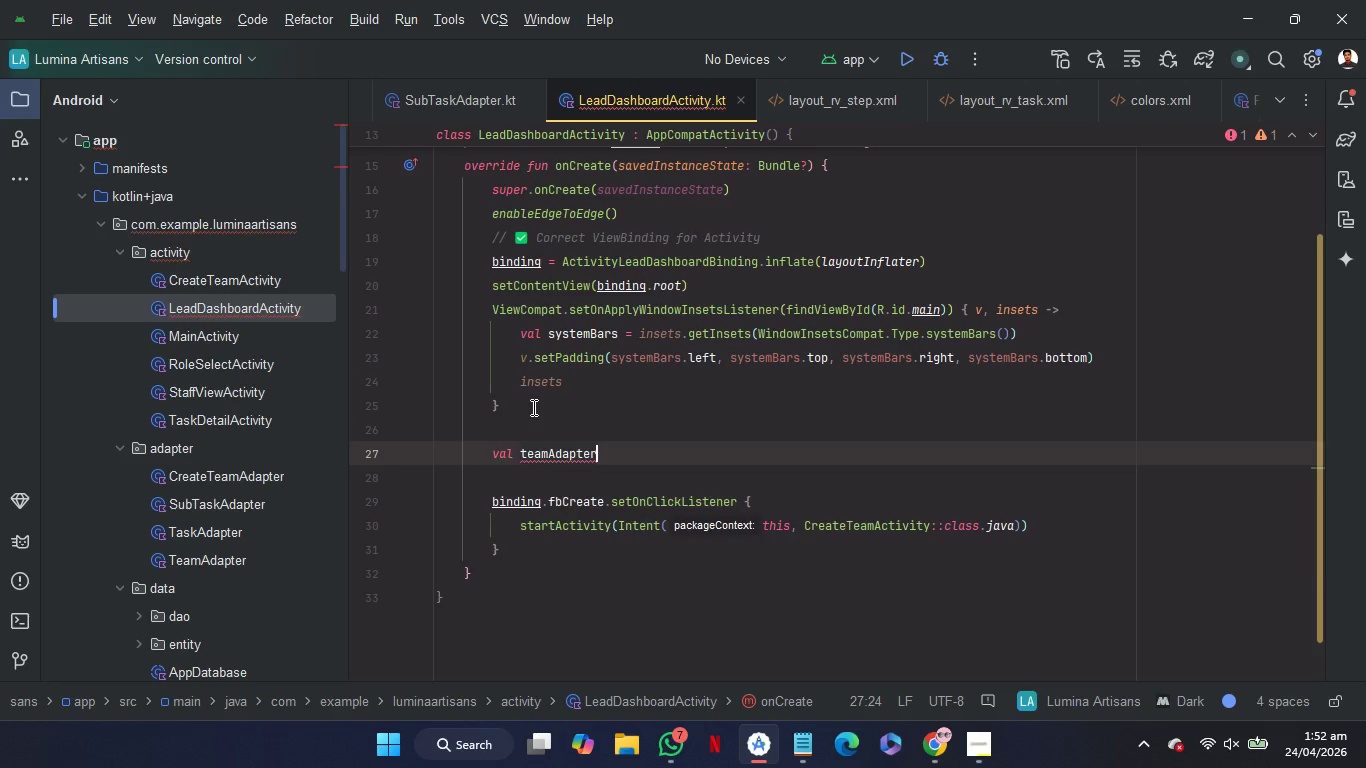 
type( = Tea)
 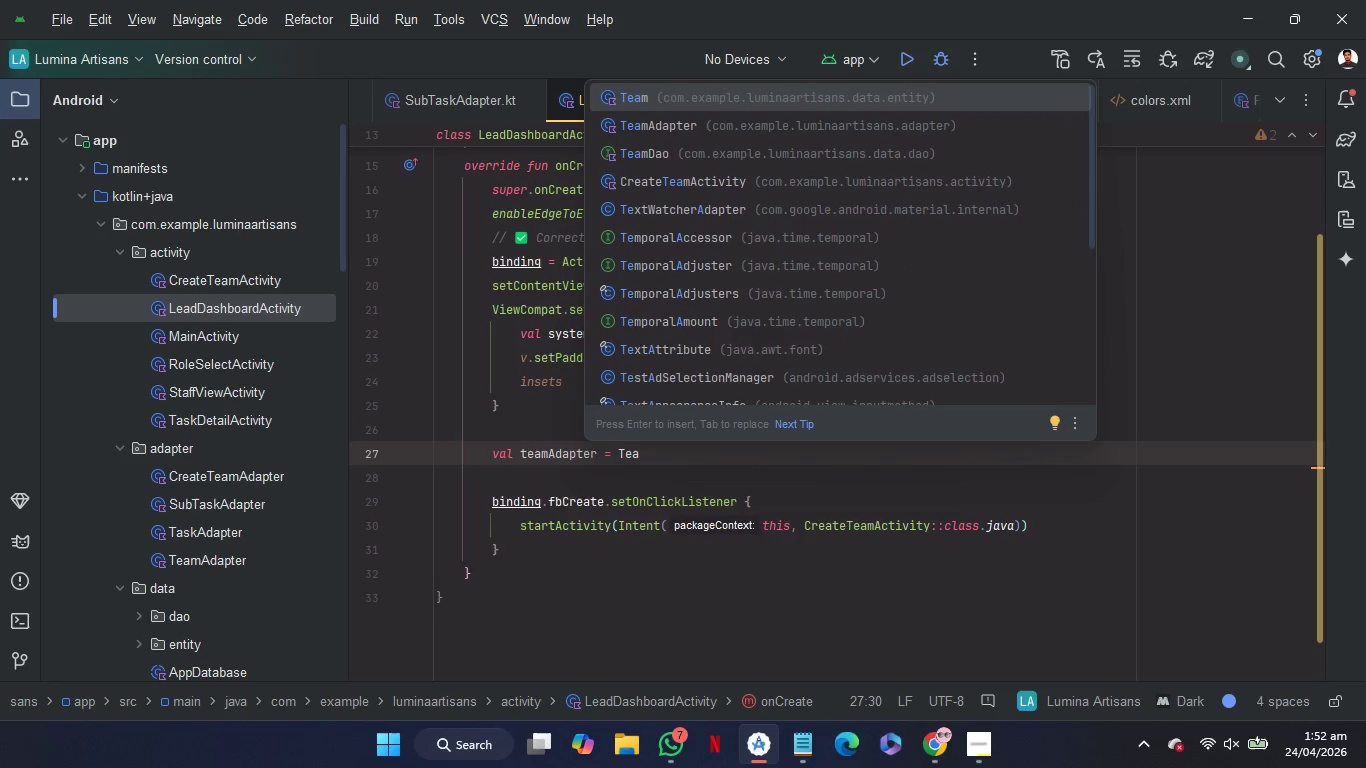 
key(ArrowDown)
 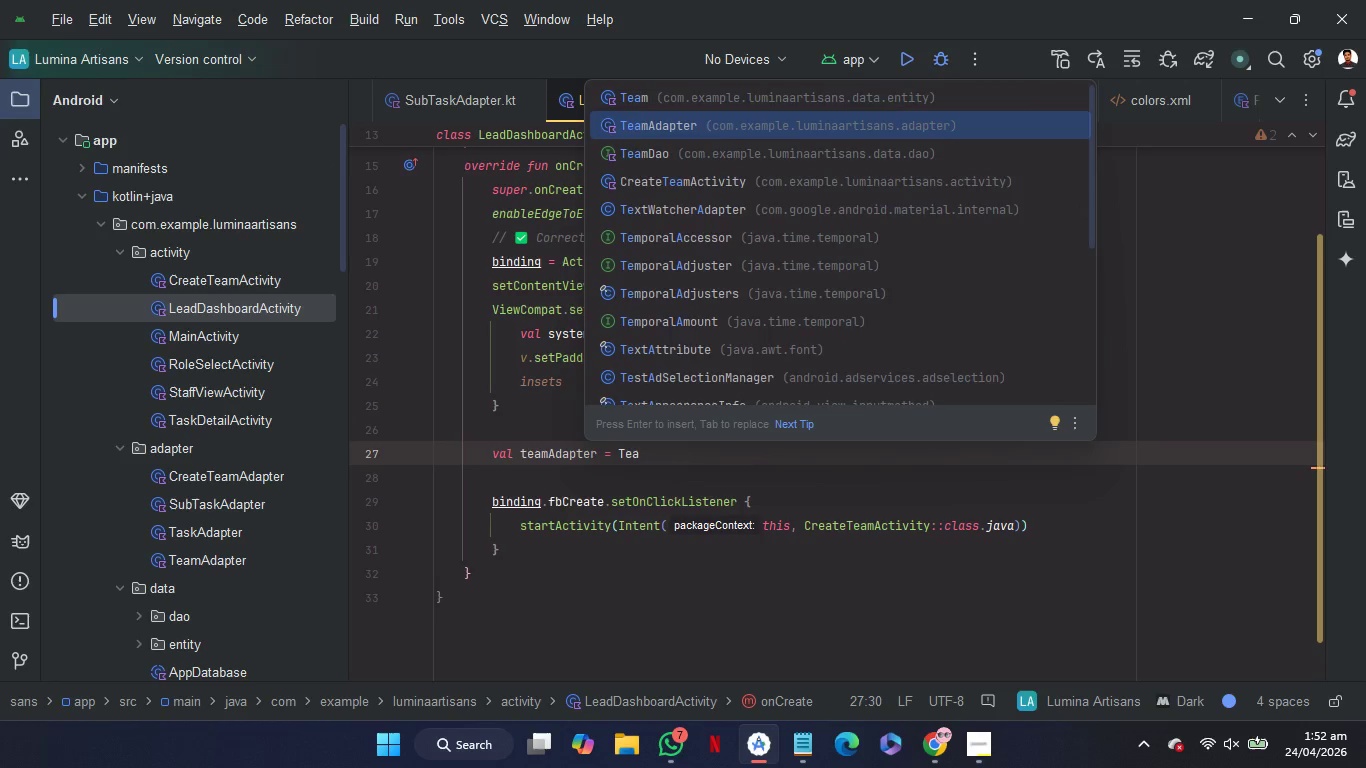 
key(Enter)
 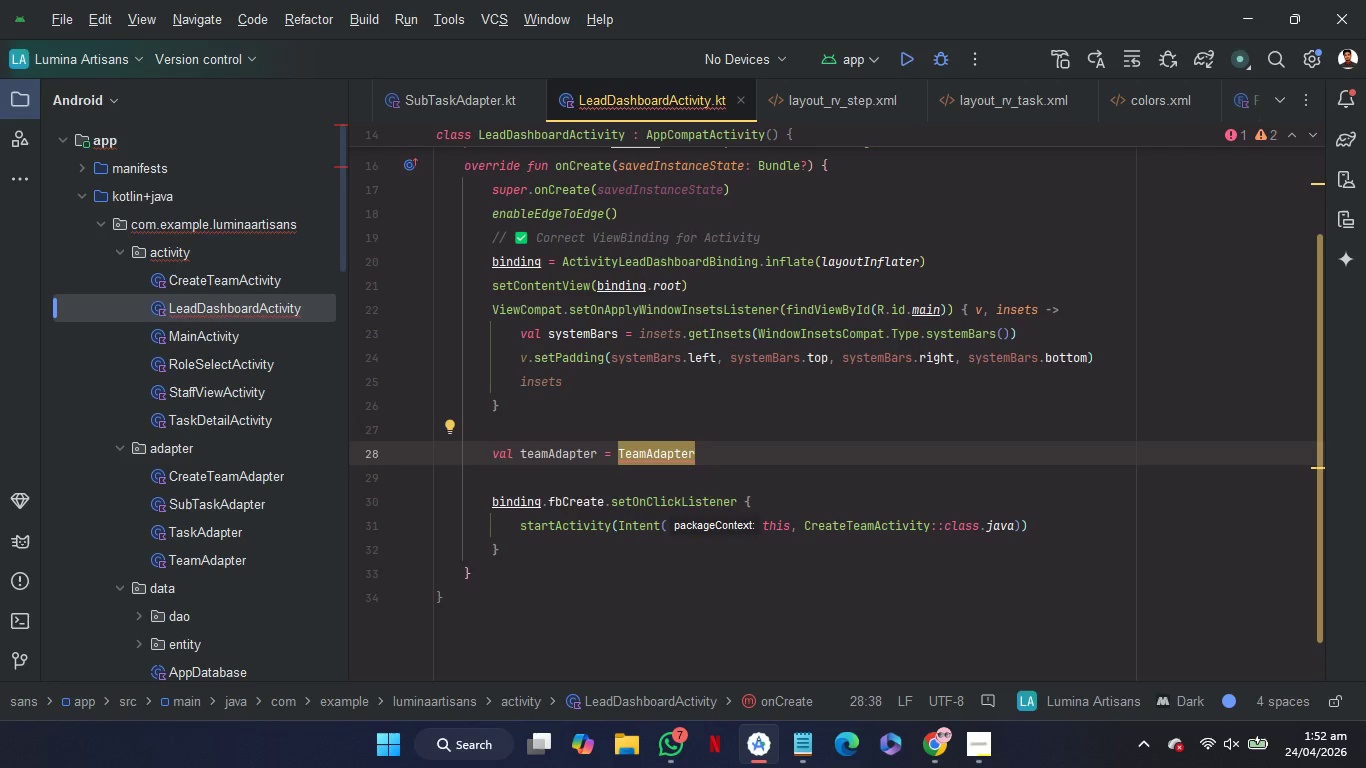 
key(Space)
 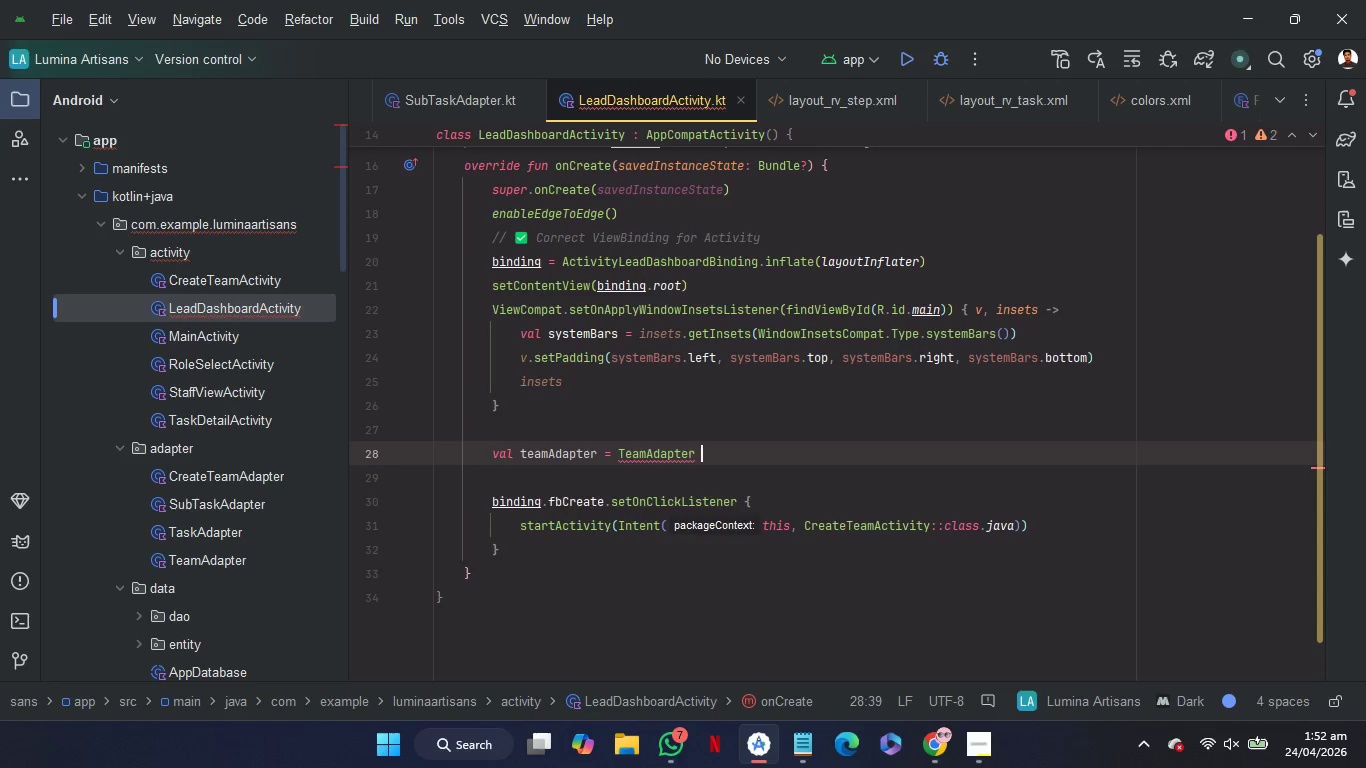 
key(Shift+9)
 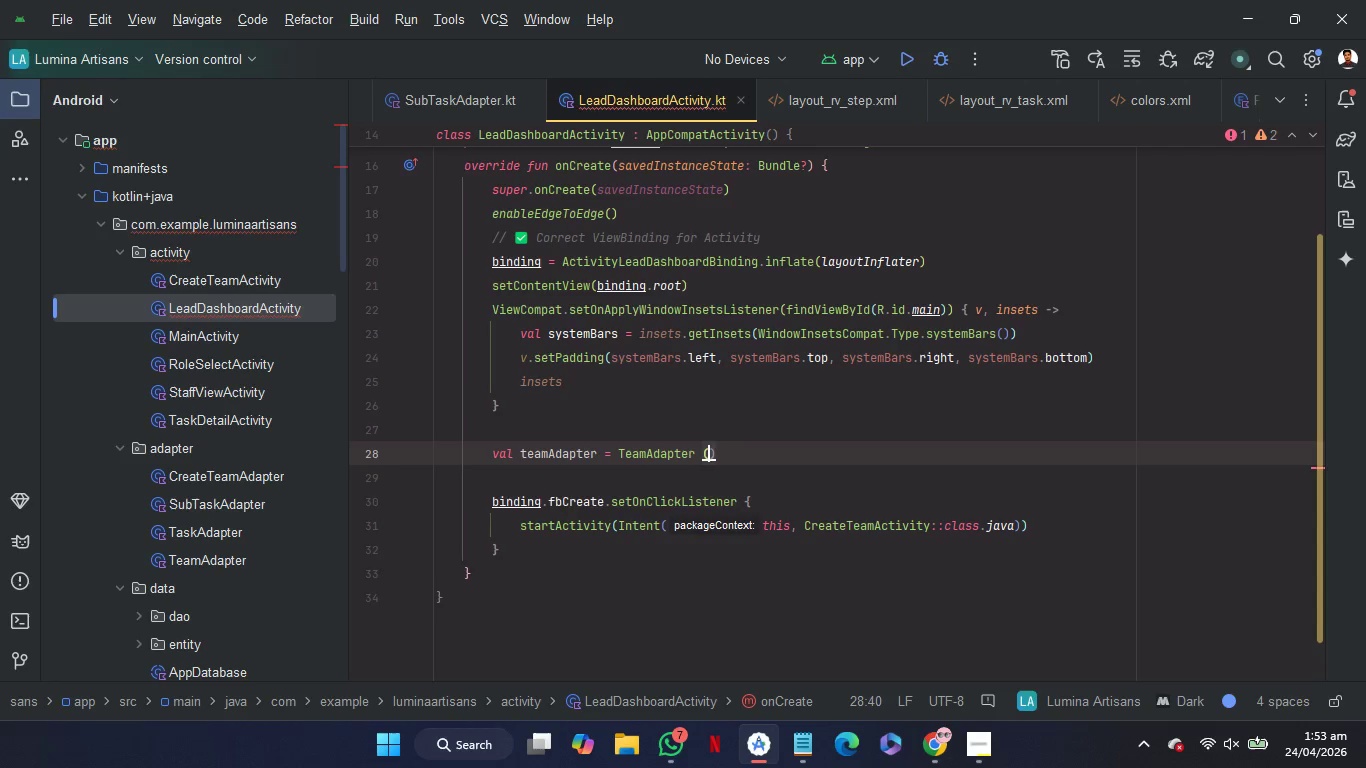 
key(Backspace)
 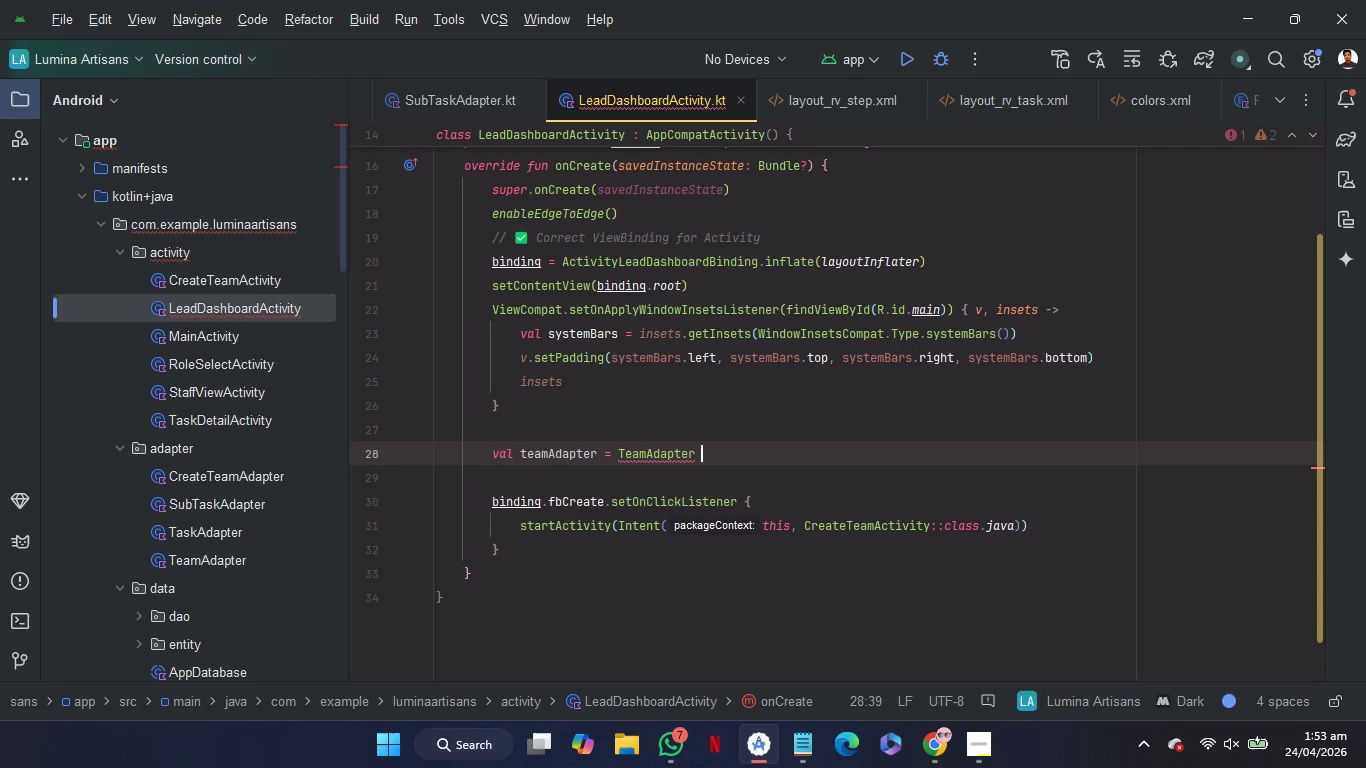 
key(Shift+BracketLeft)
 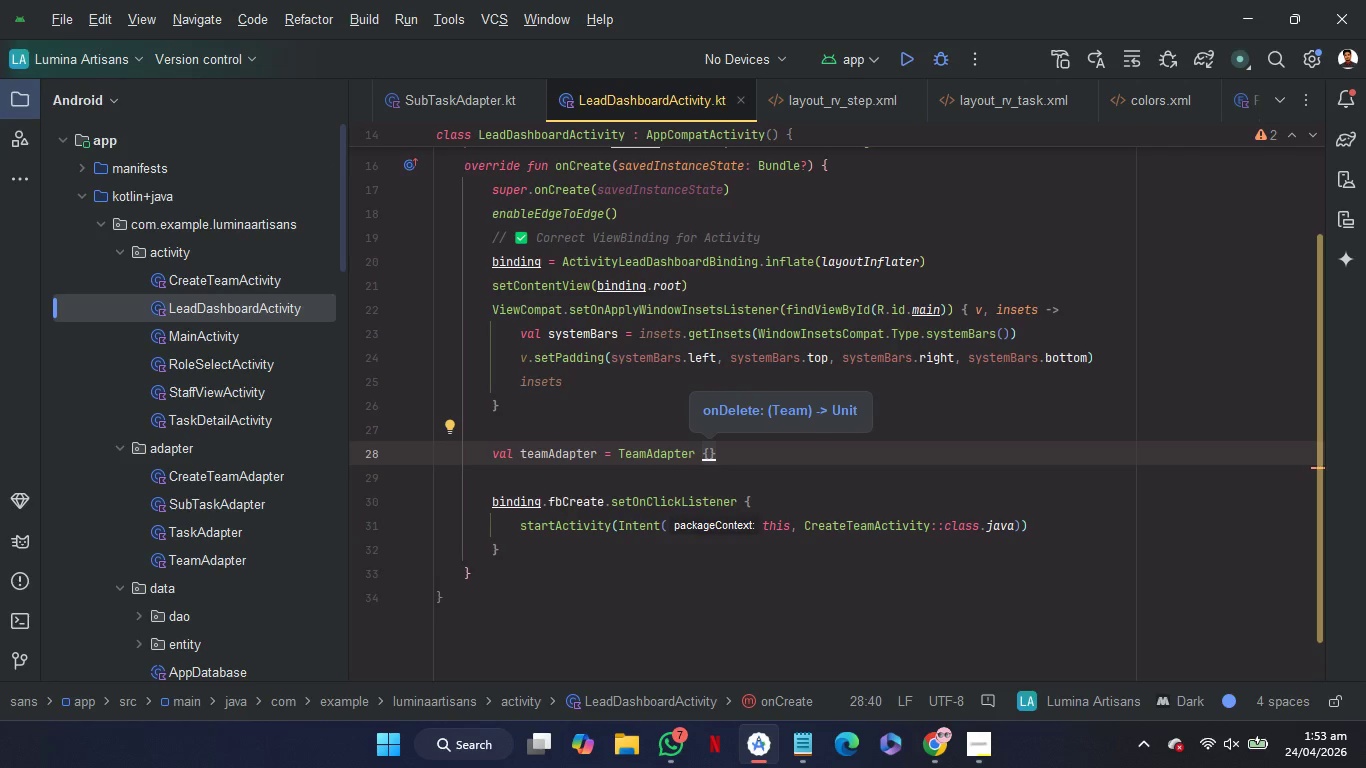 
type(vm)
 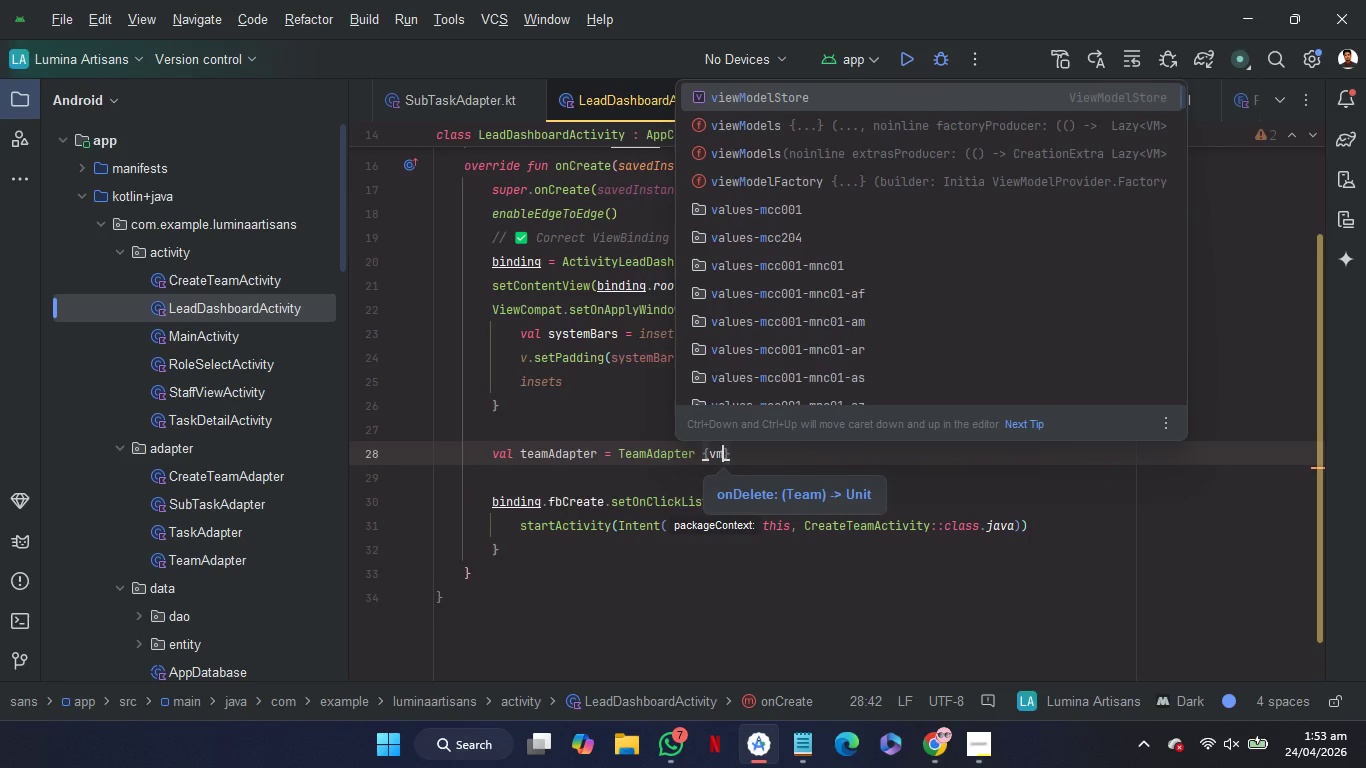 
wait(24.12)
 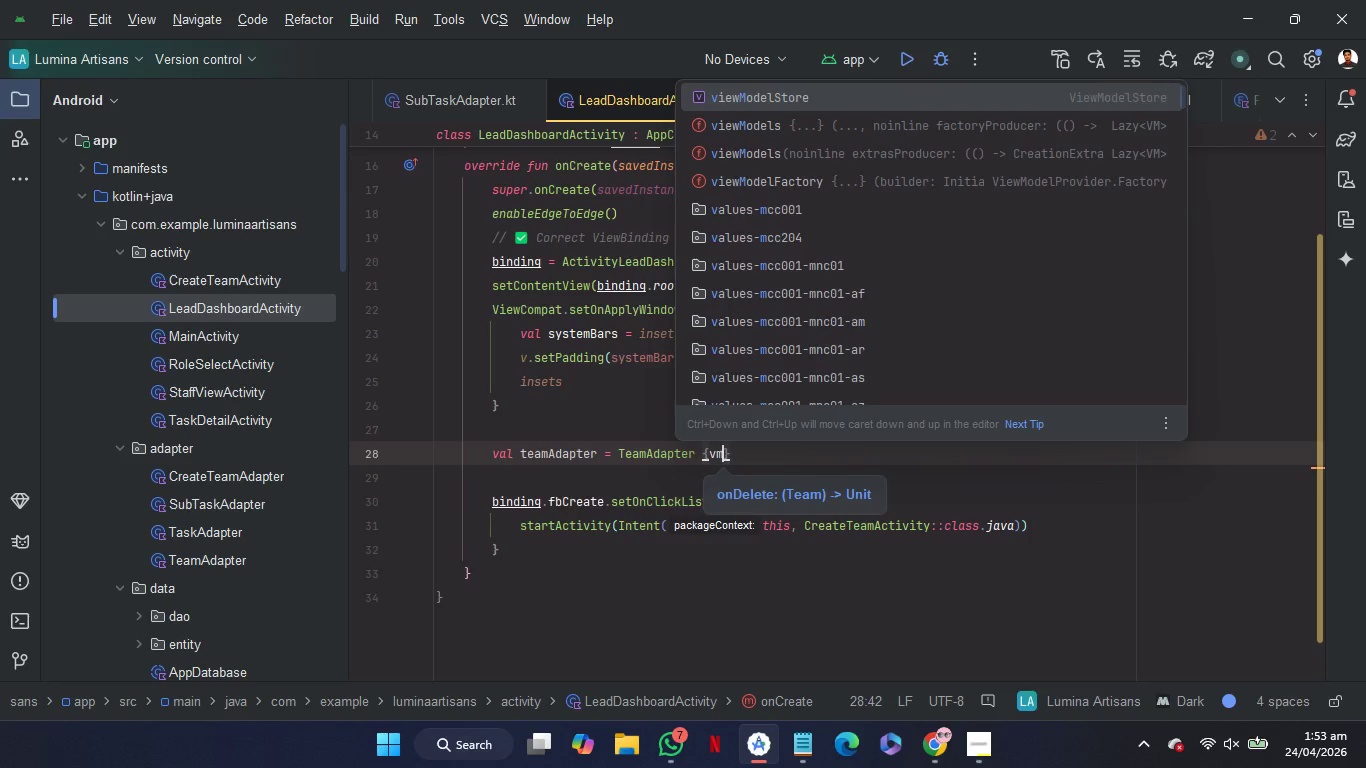 
key(ArrowLeft)
 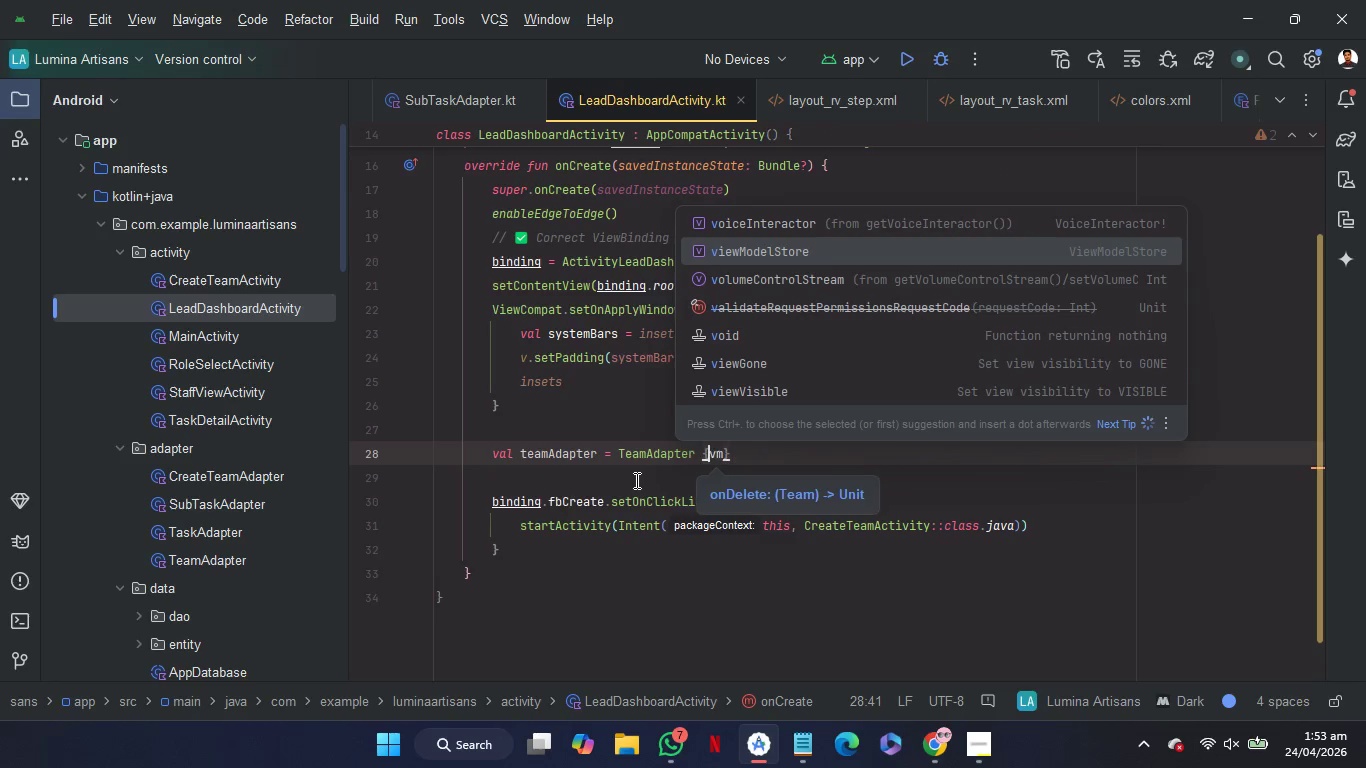 
key(ArrowLeft)
 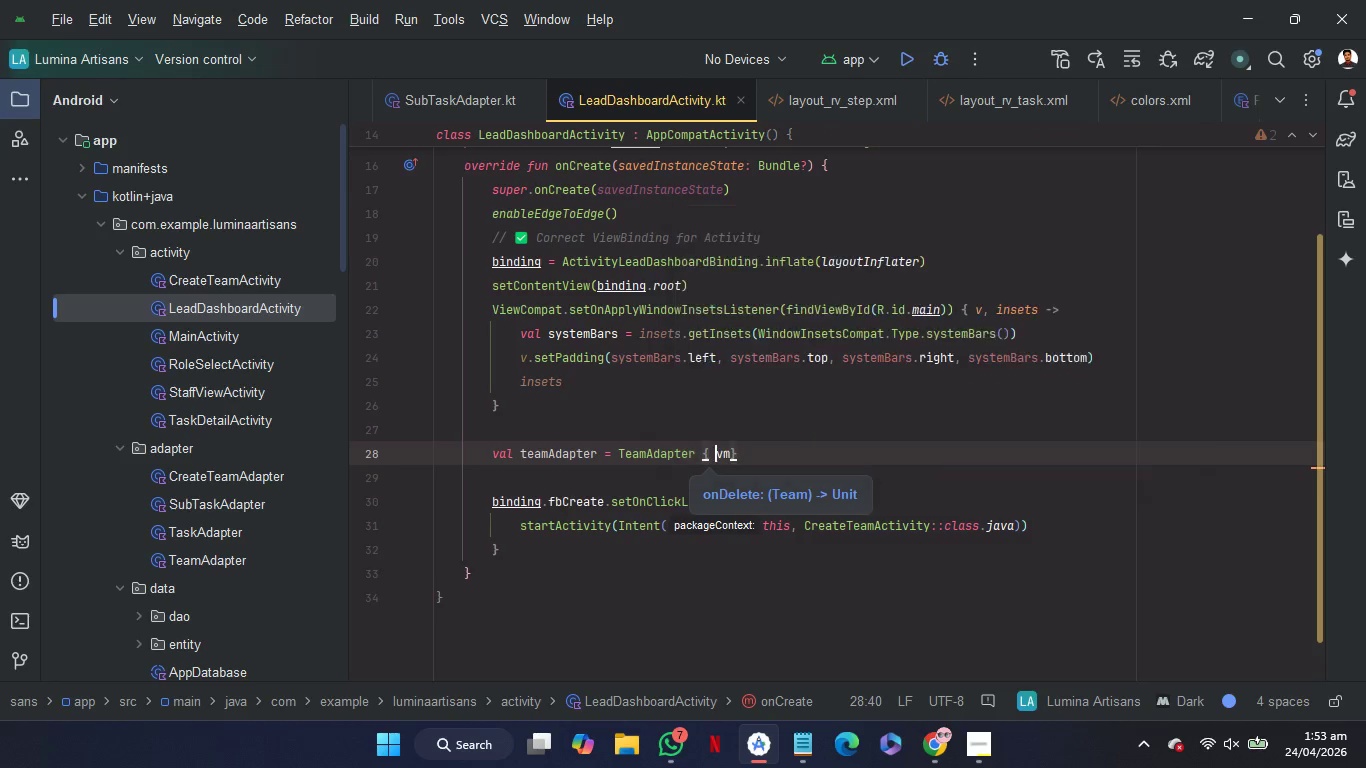 
key(Space)
 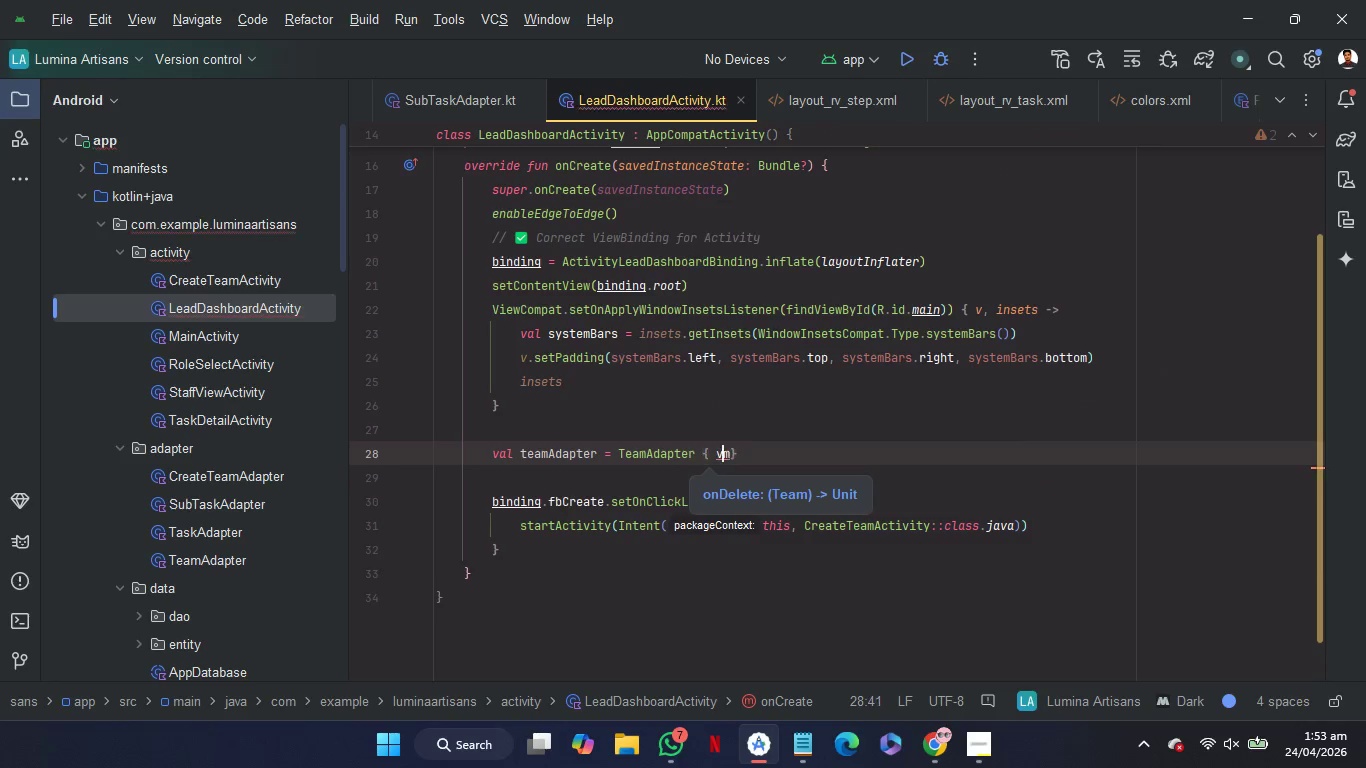 
key(ArrowRight)
 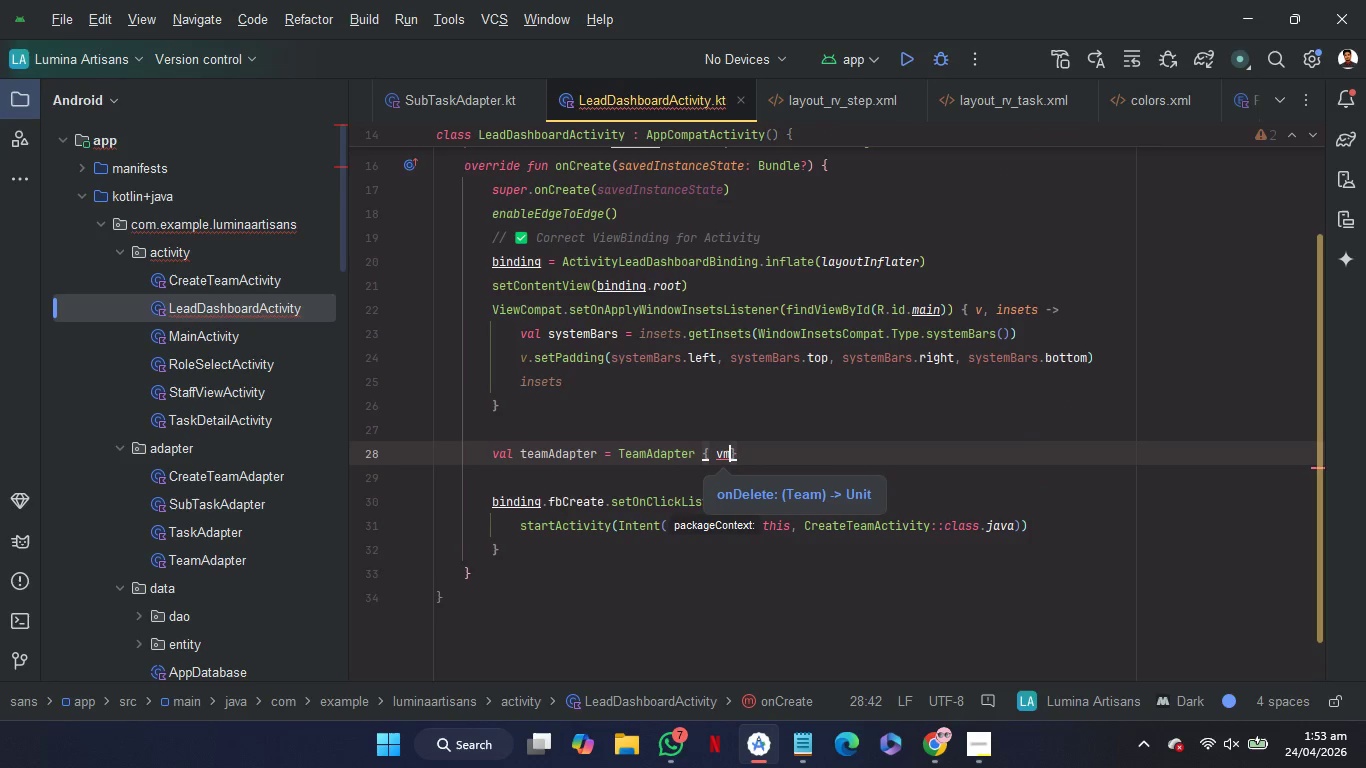 
key(ArrowRight)
 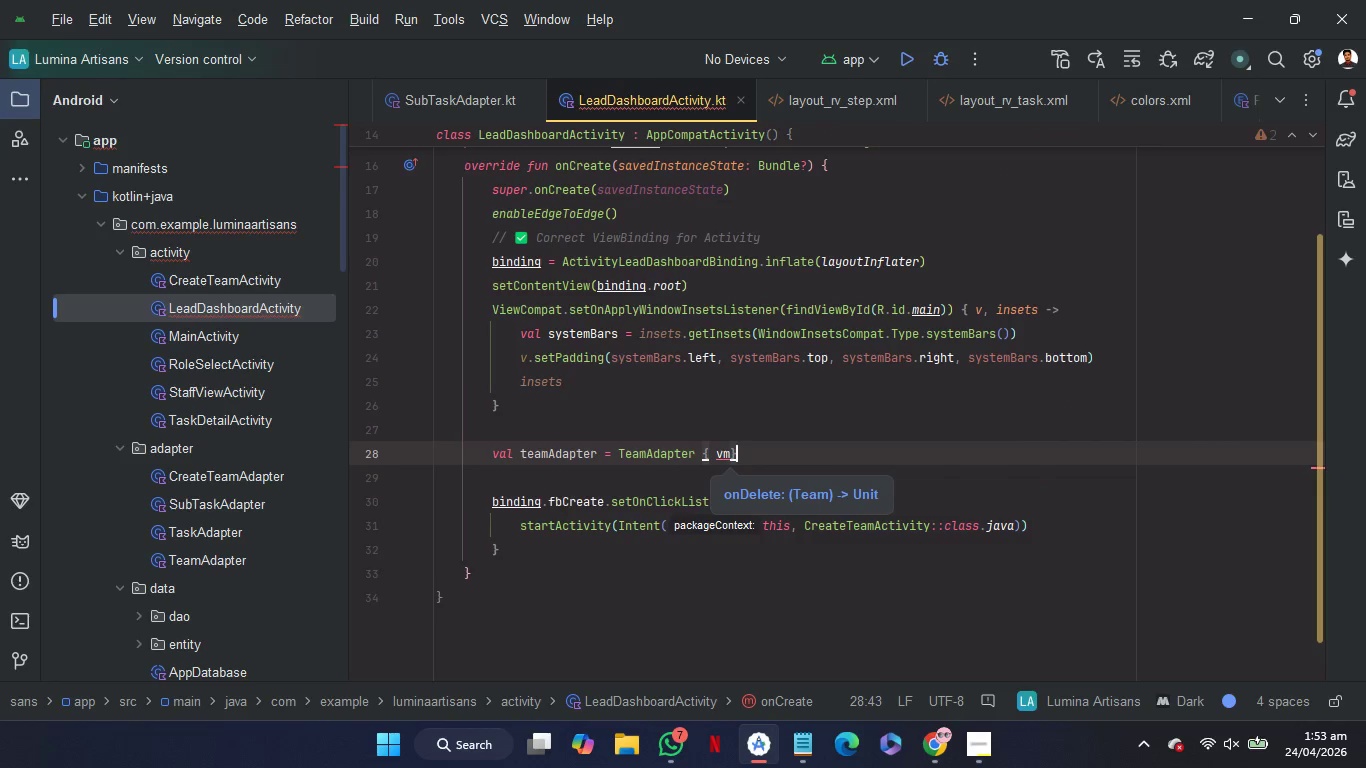 
key(ArrowRight)
 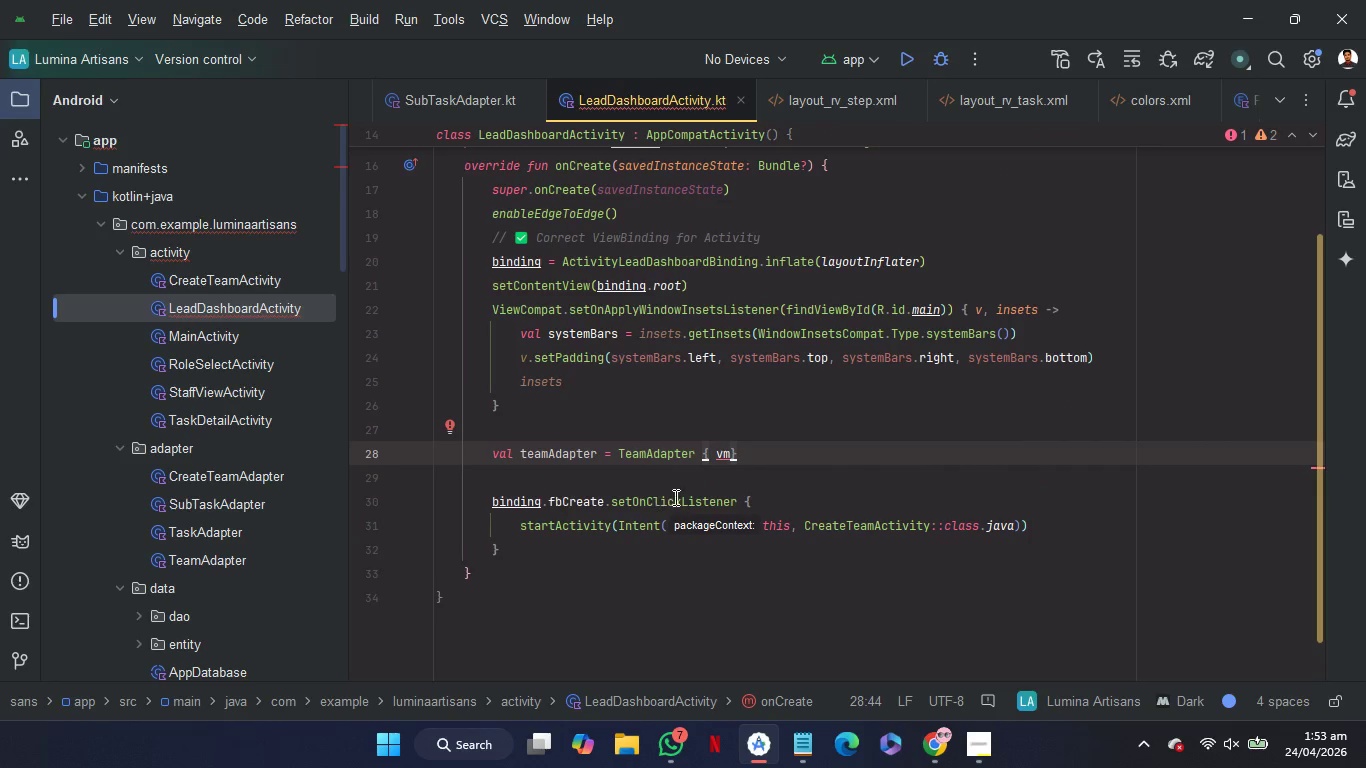 
scroll: coordinate [765, 483], scroll_direction: up, amount: 1.0
 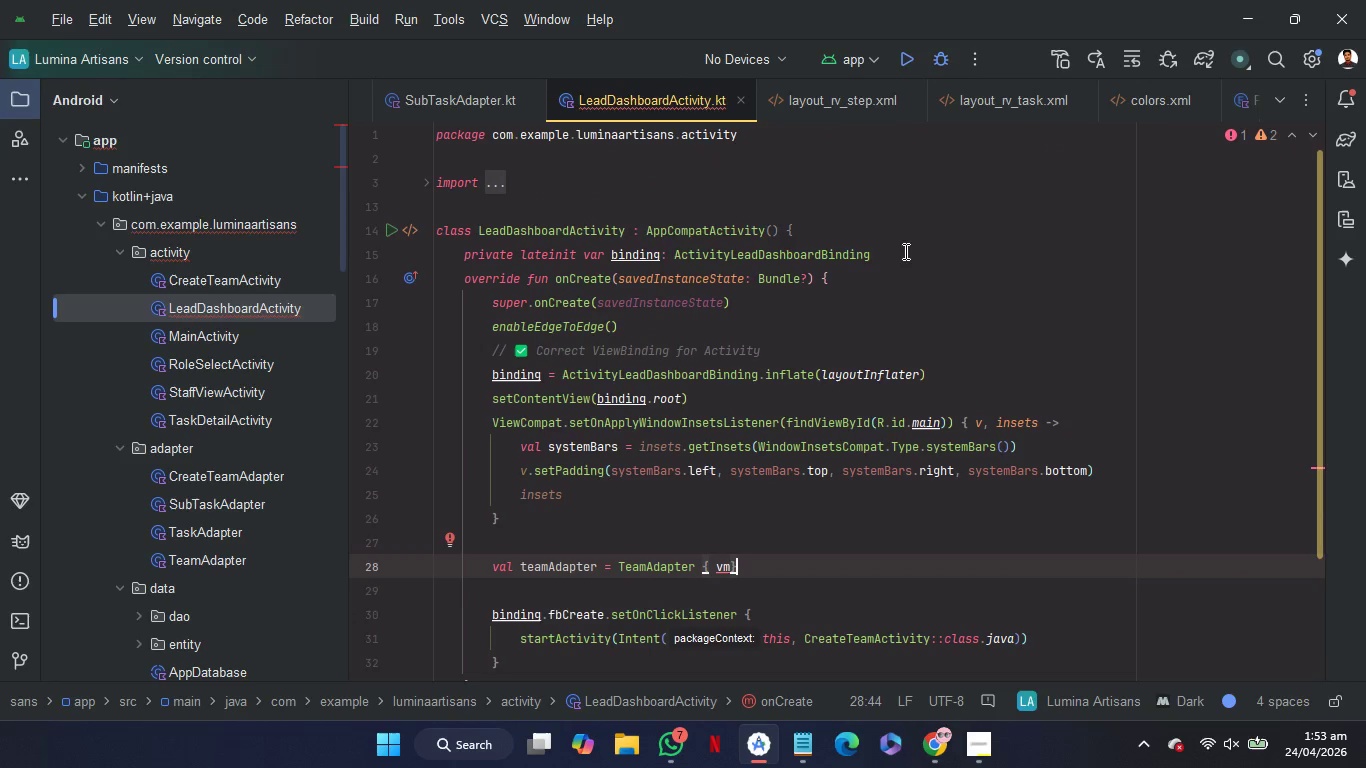 
left_click([902, 260])
 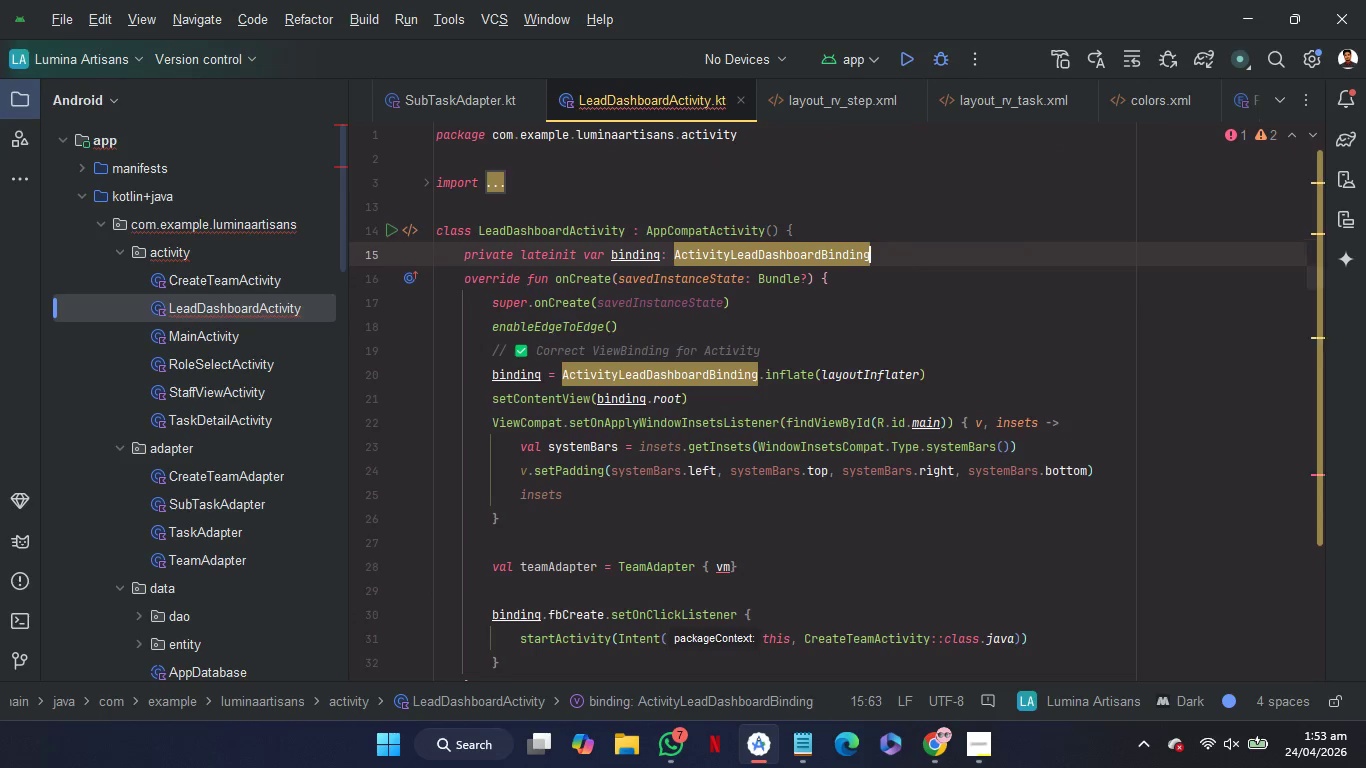 
key(Enter)
 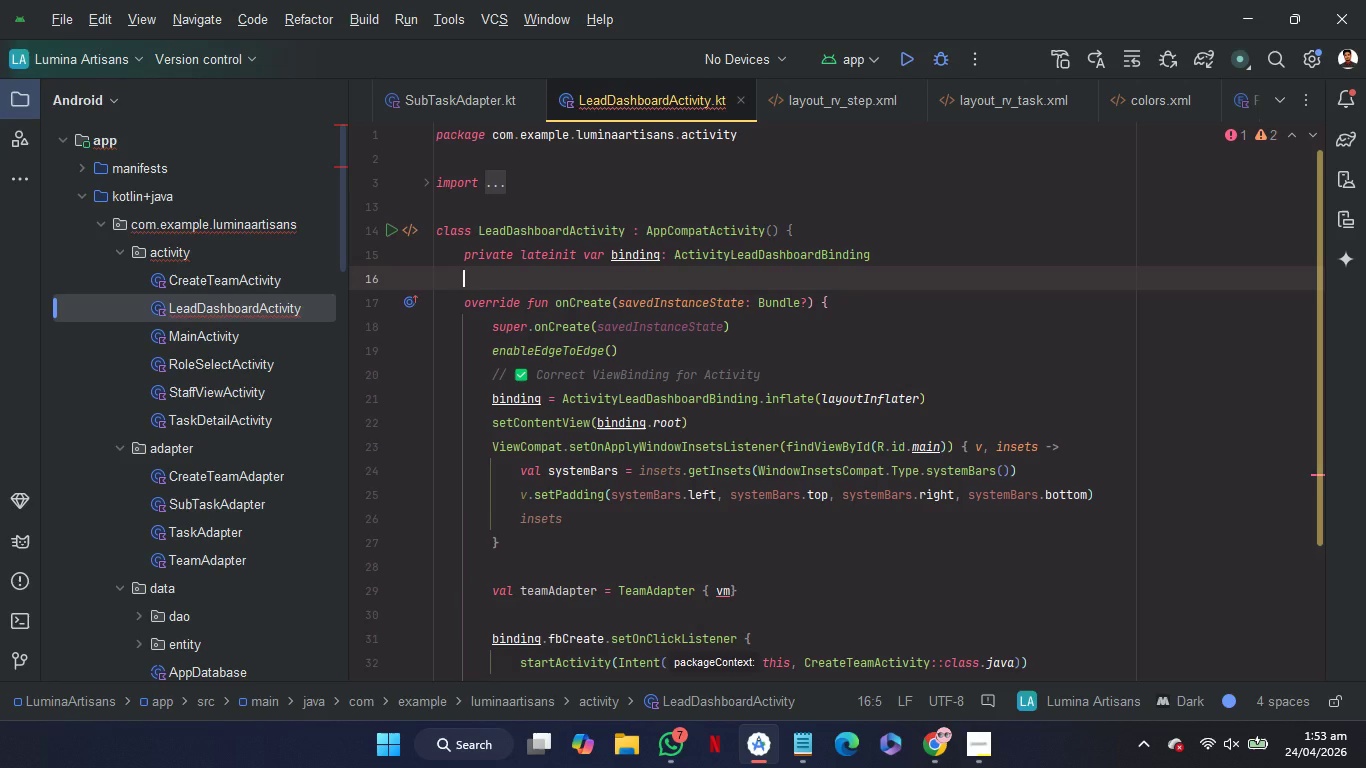 
type(pri)
 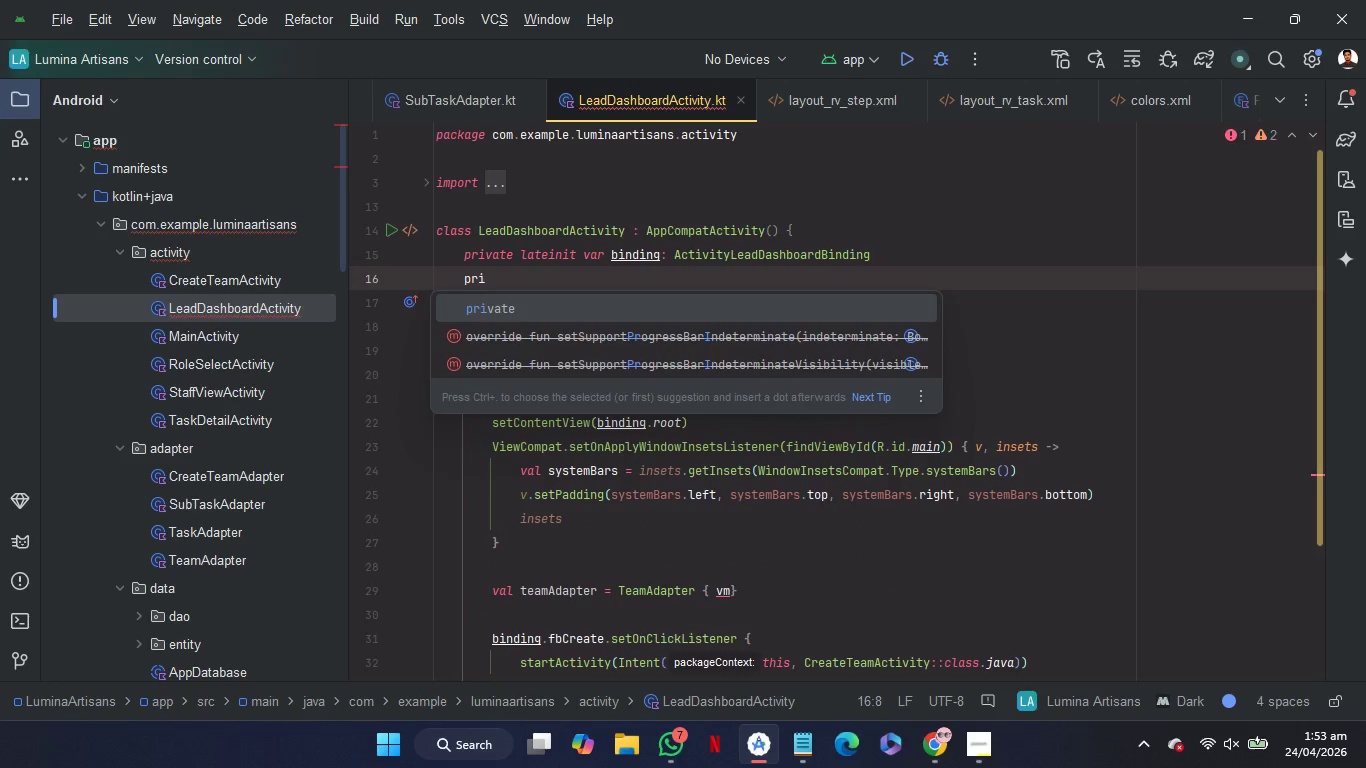 
key(Enter)
 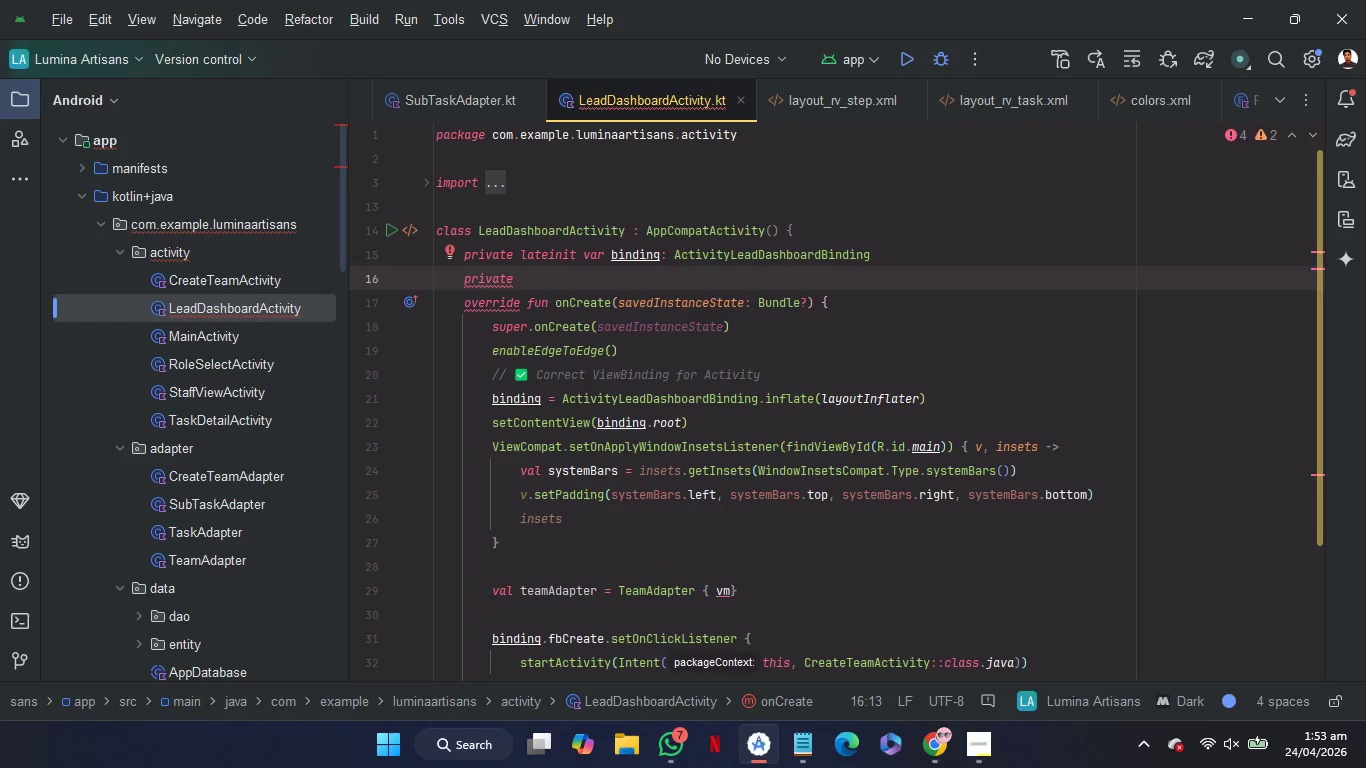 
type(val = vm:app)
key(Backspace)
key(Backspace)
key(Backspace)
key(Backspace)
key(Backspace)
key(Backspace)
key(Backspace)
key(Backspace)
type(vm:App)
 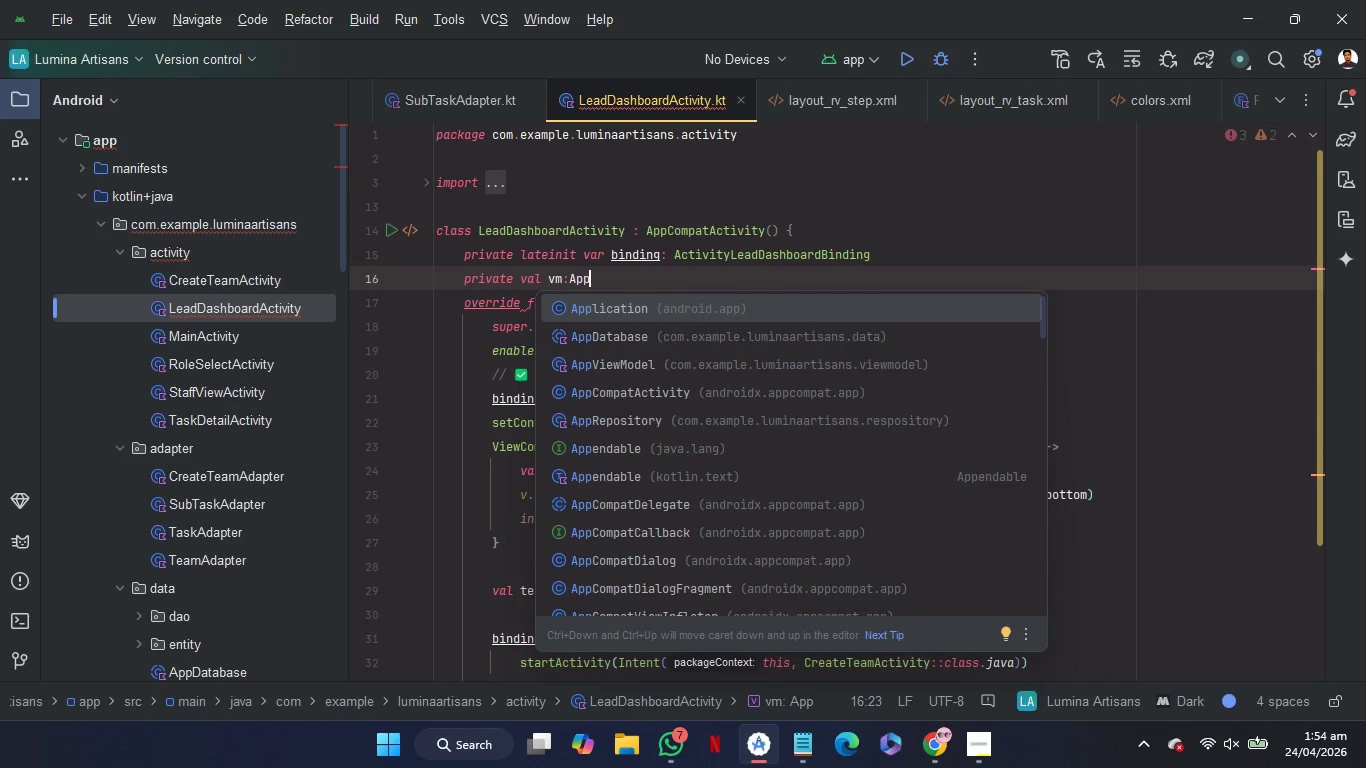 
key(ArrowDown)
 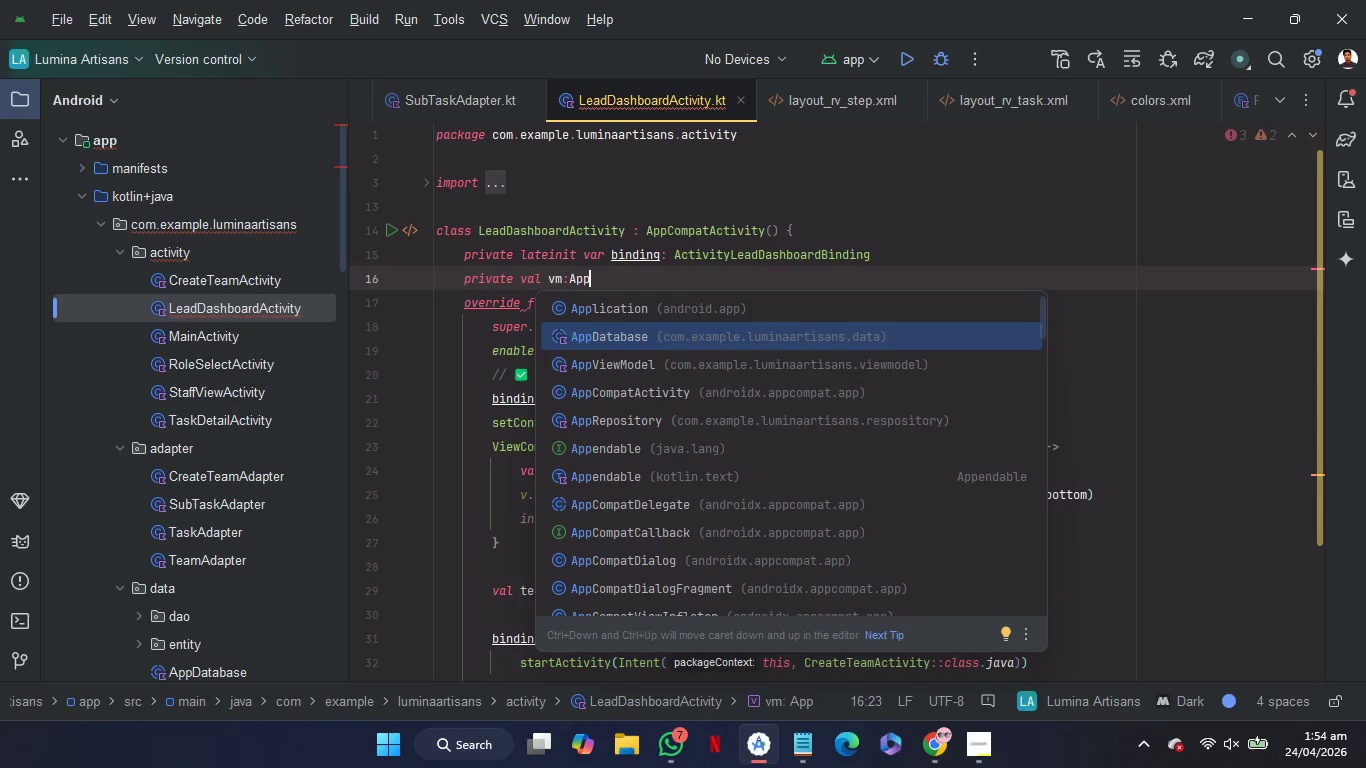 
key(ArrowDown)
 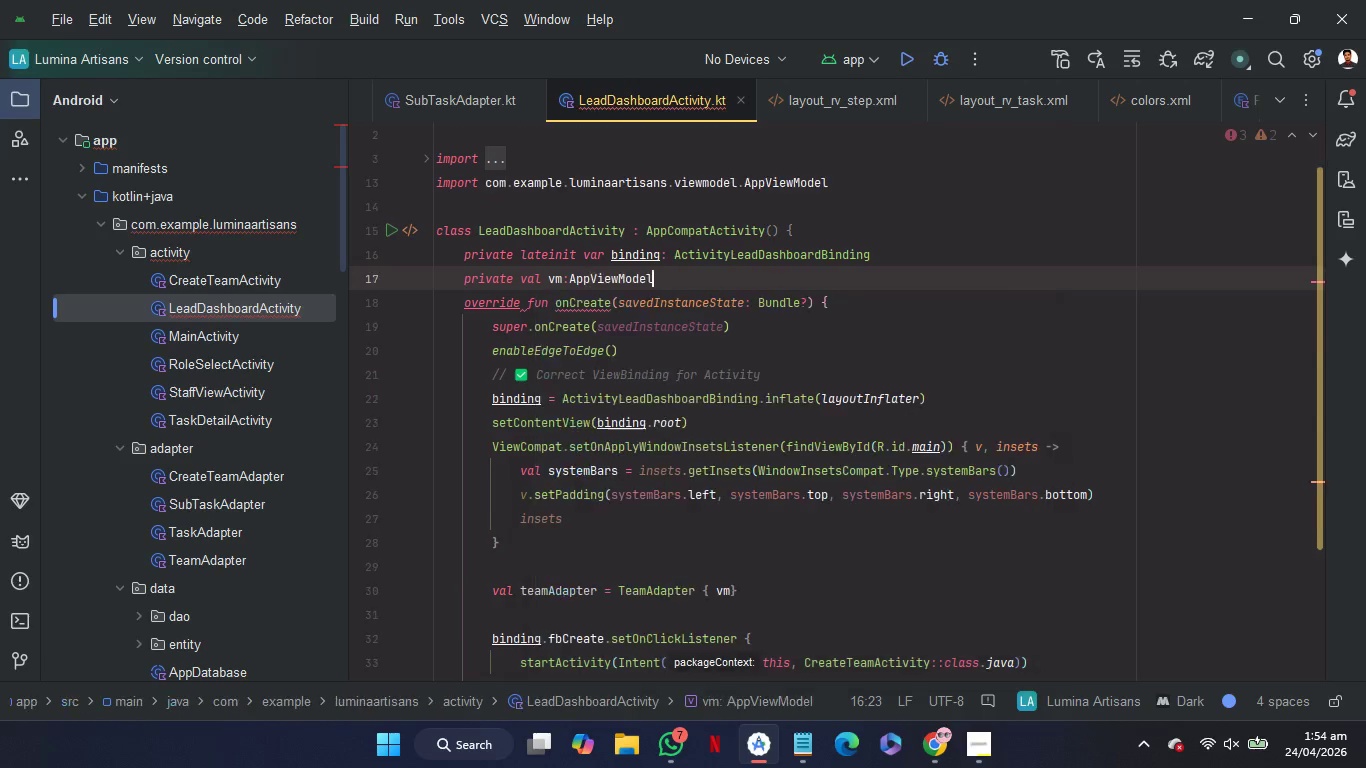 
key(Enter)
 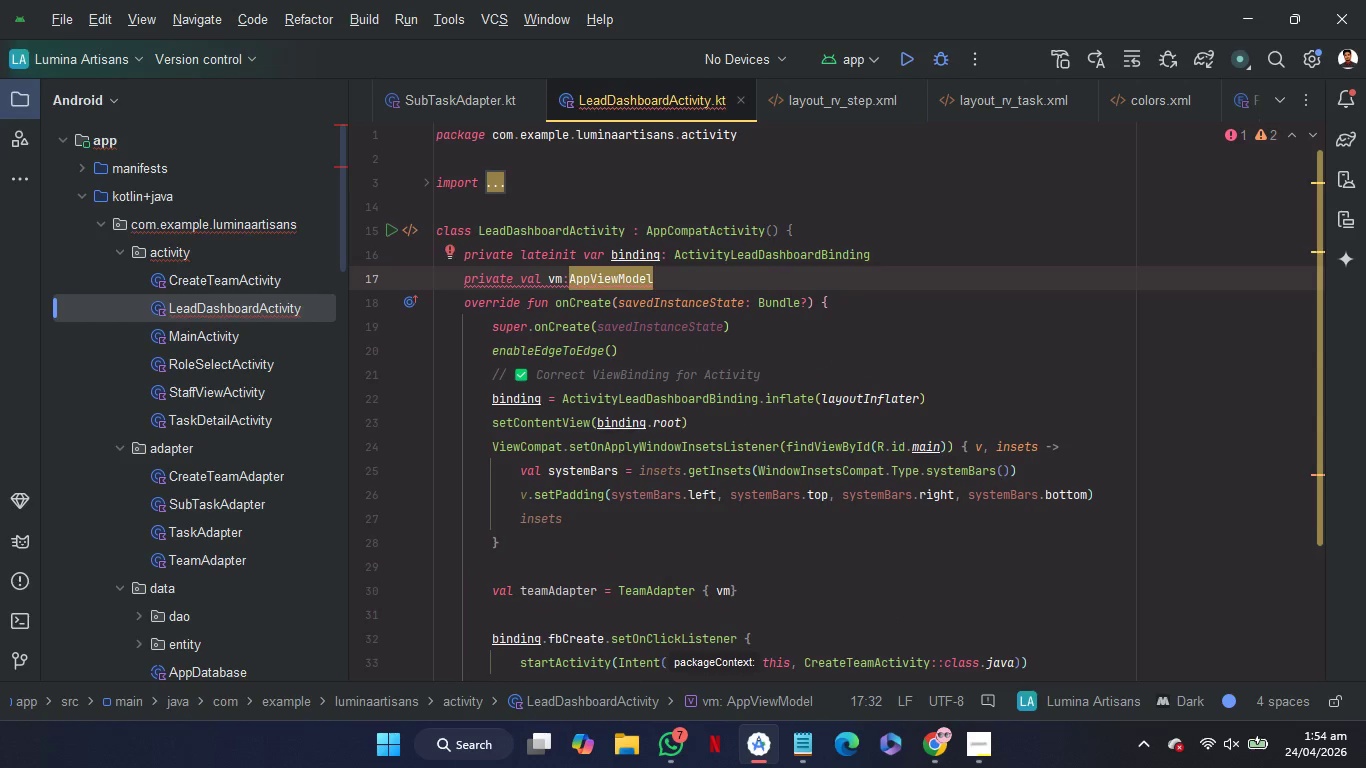 
type( by vi)
 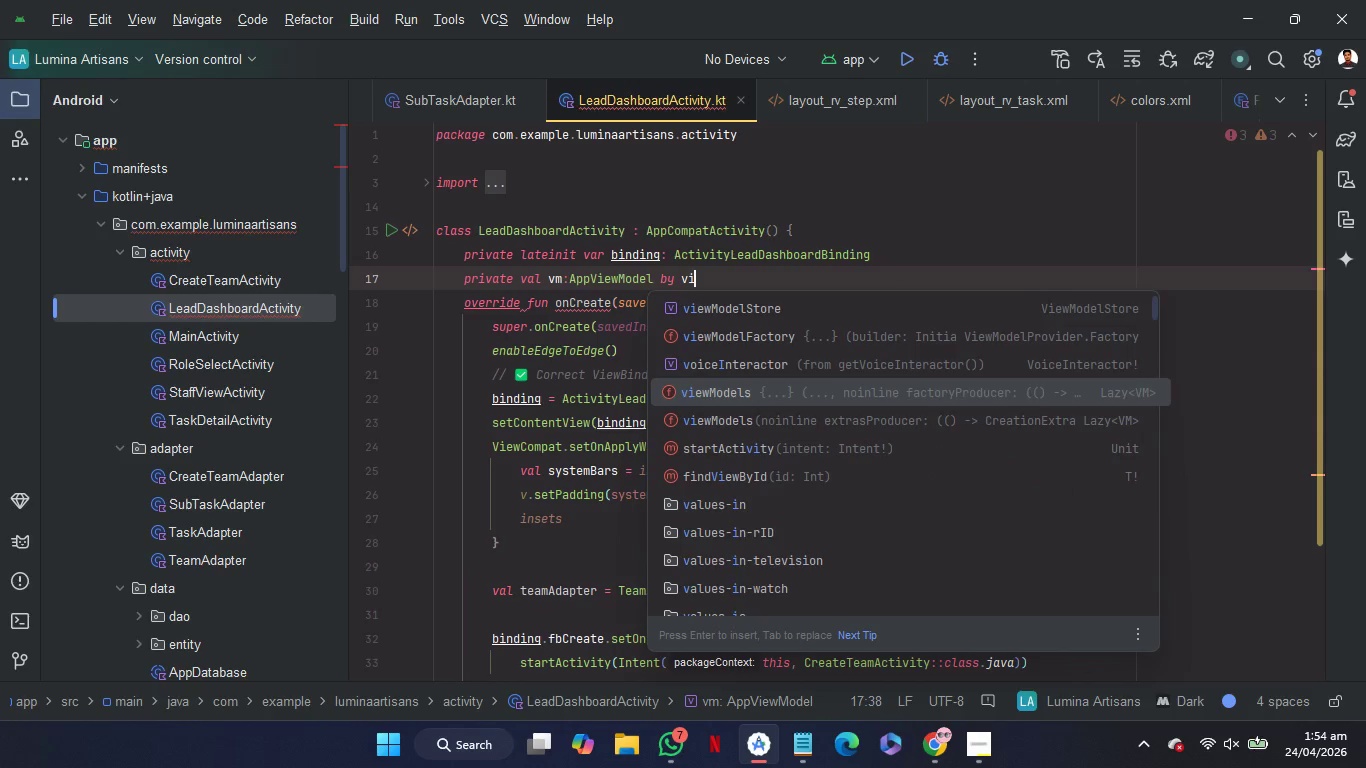 
key(E)
 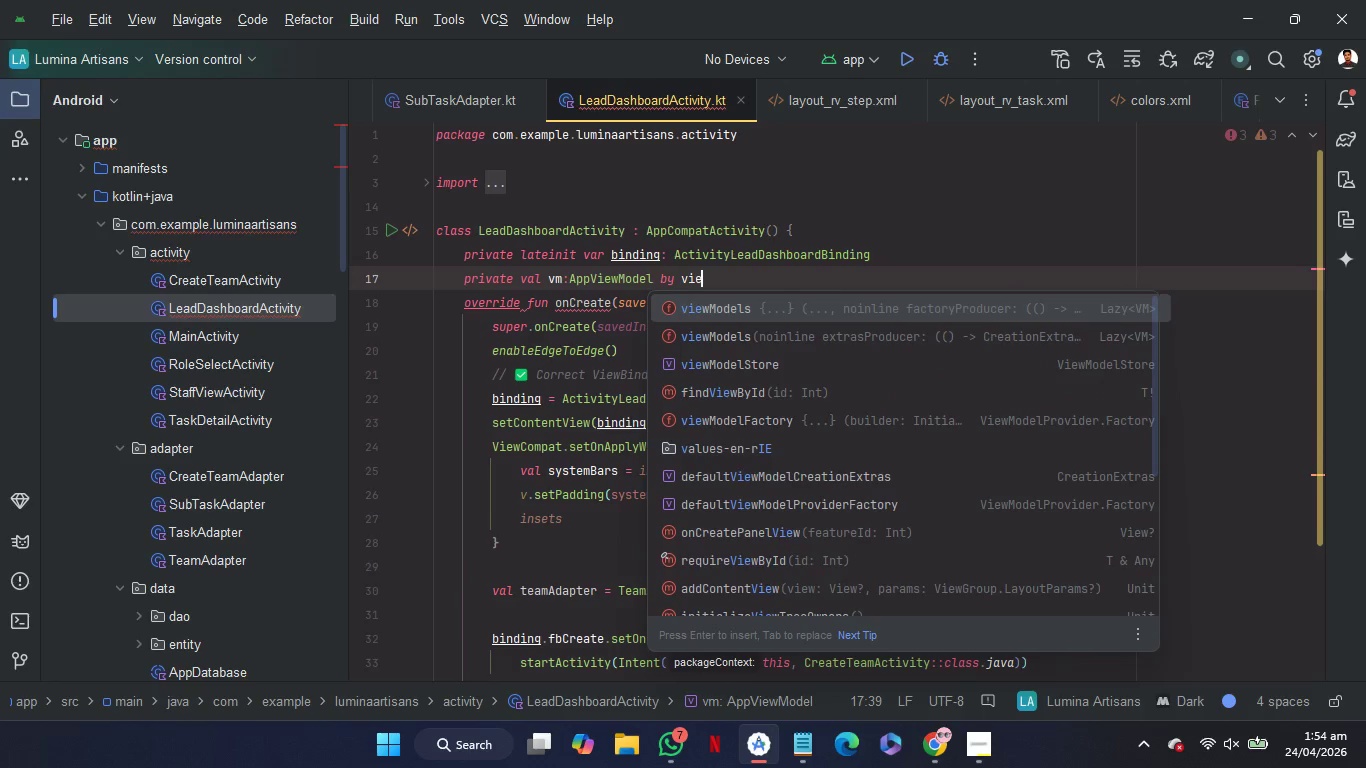 
key(Enter)
 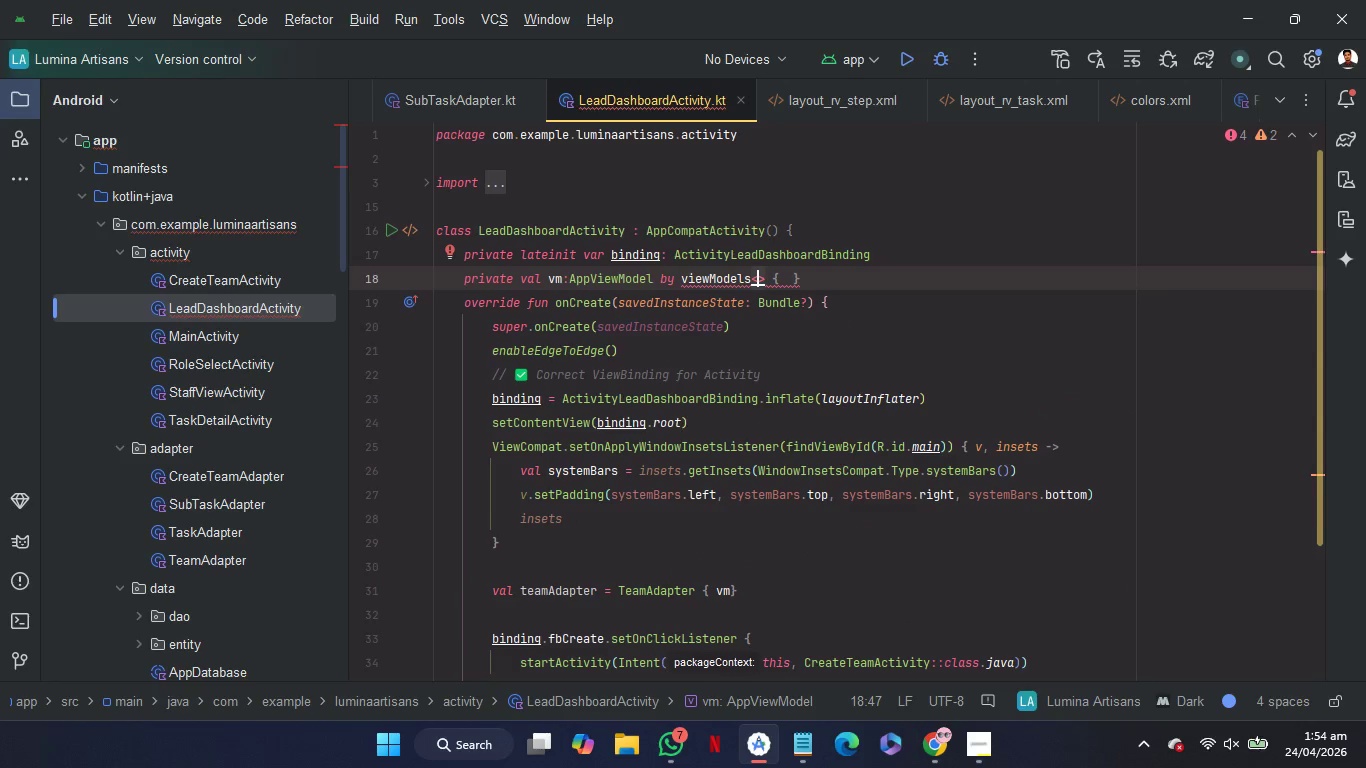 
key(Backspace)
 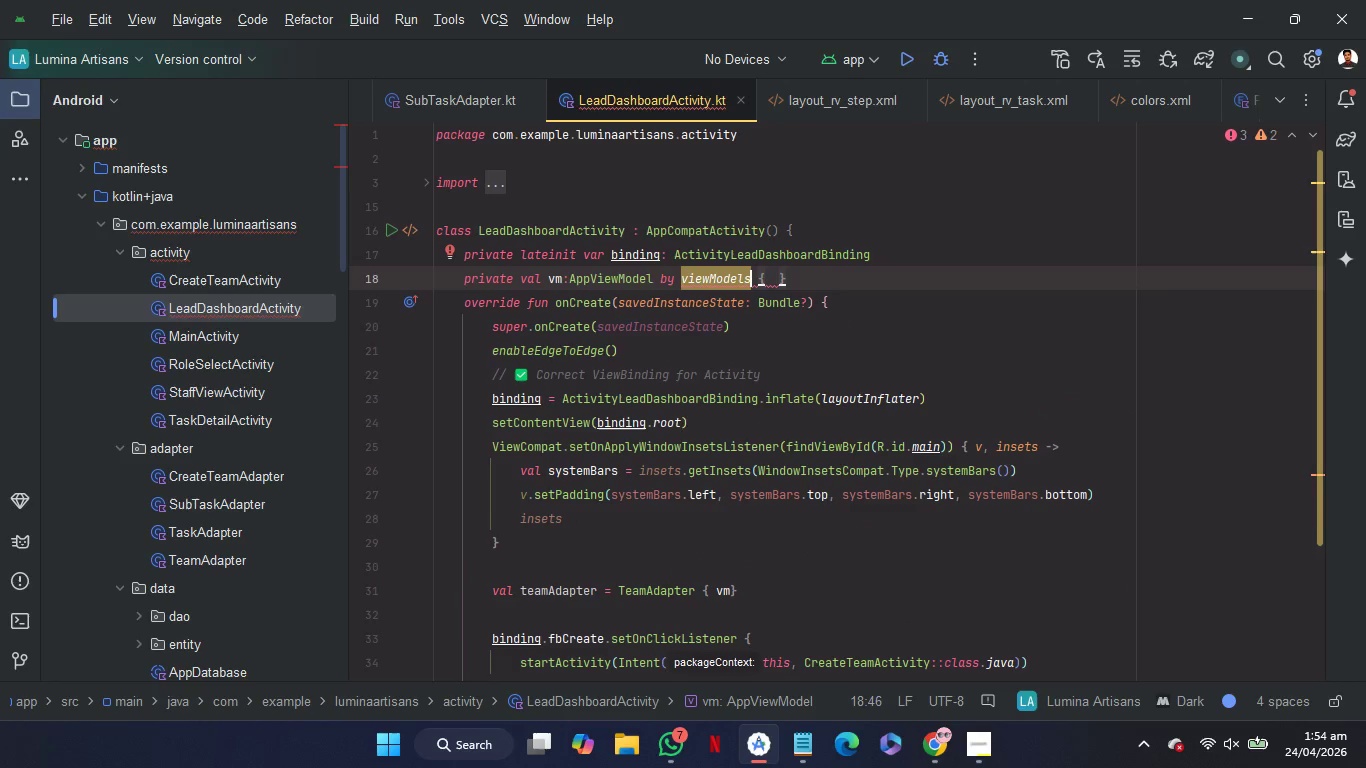 
key(ArrowRight)
 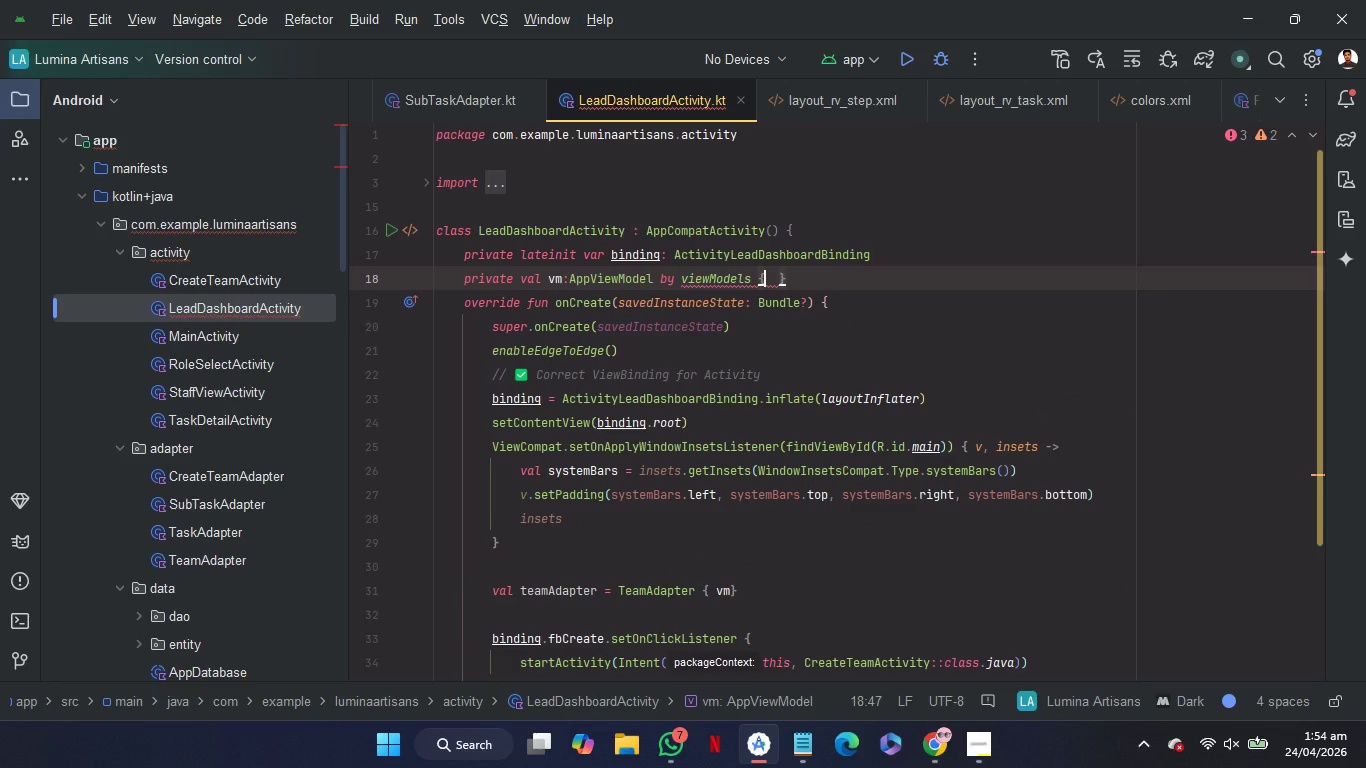 
key(ArrowRight)
 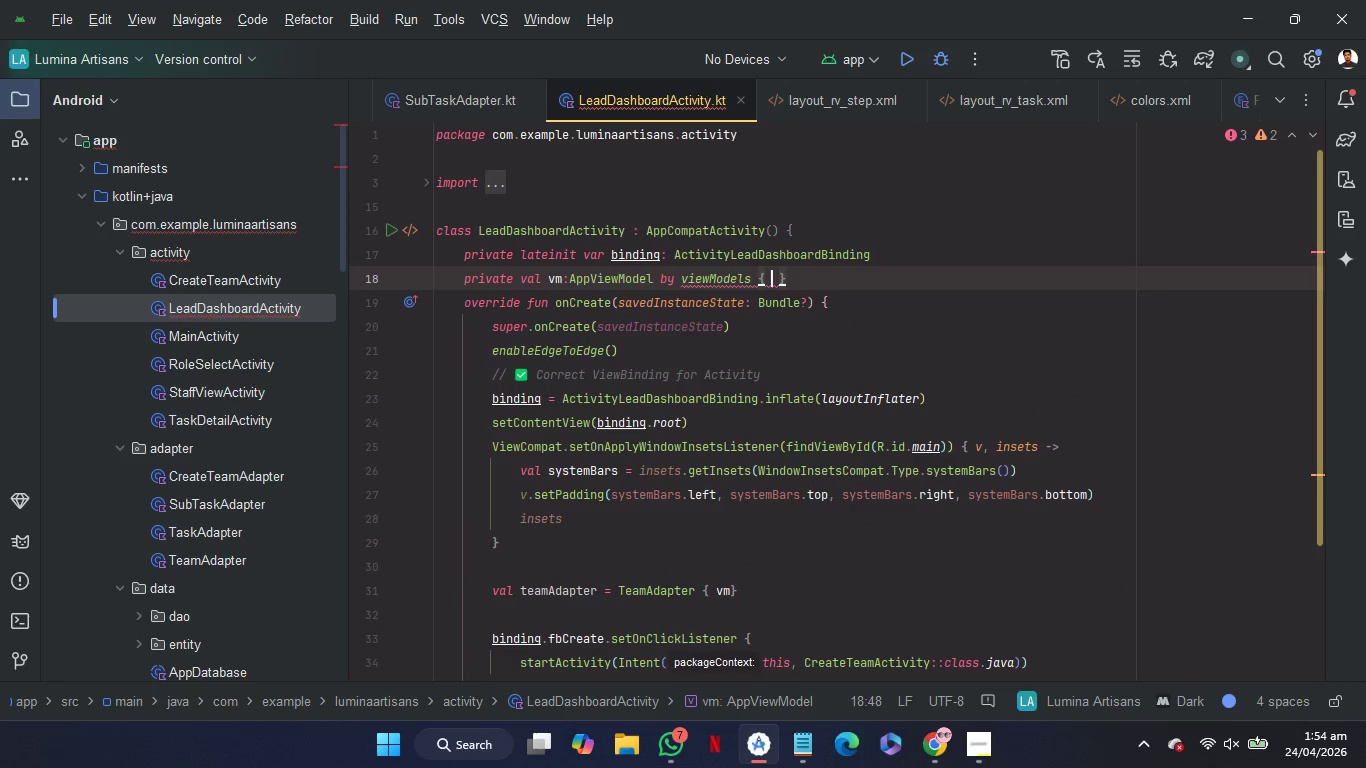 
key(ArrowRight)
 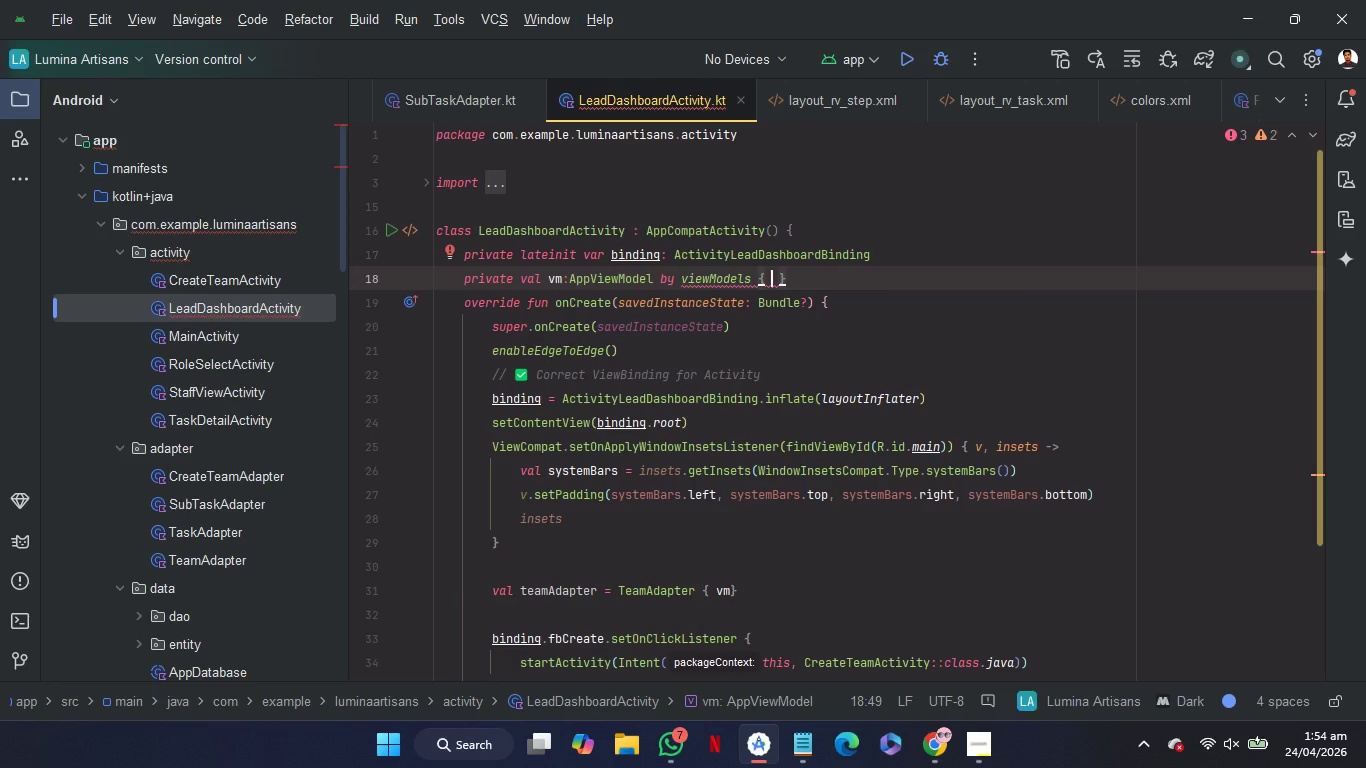 
key(Shift+A)
 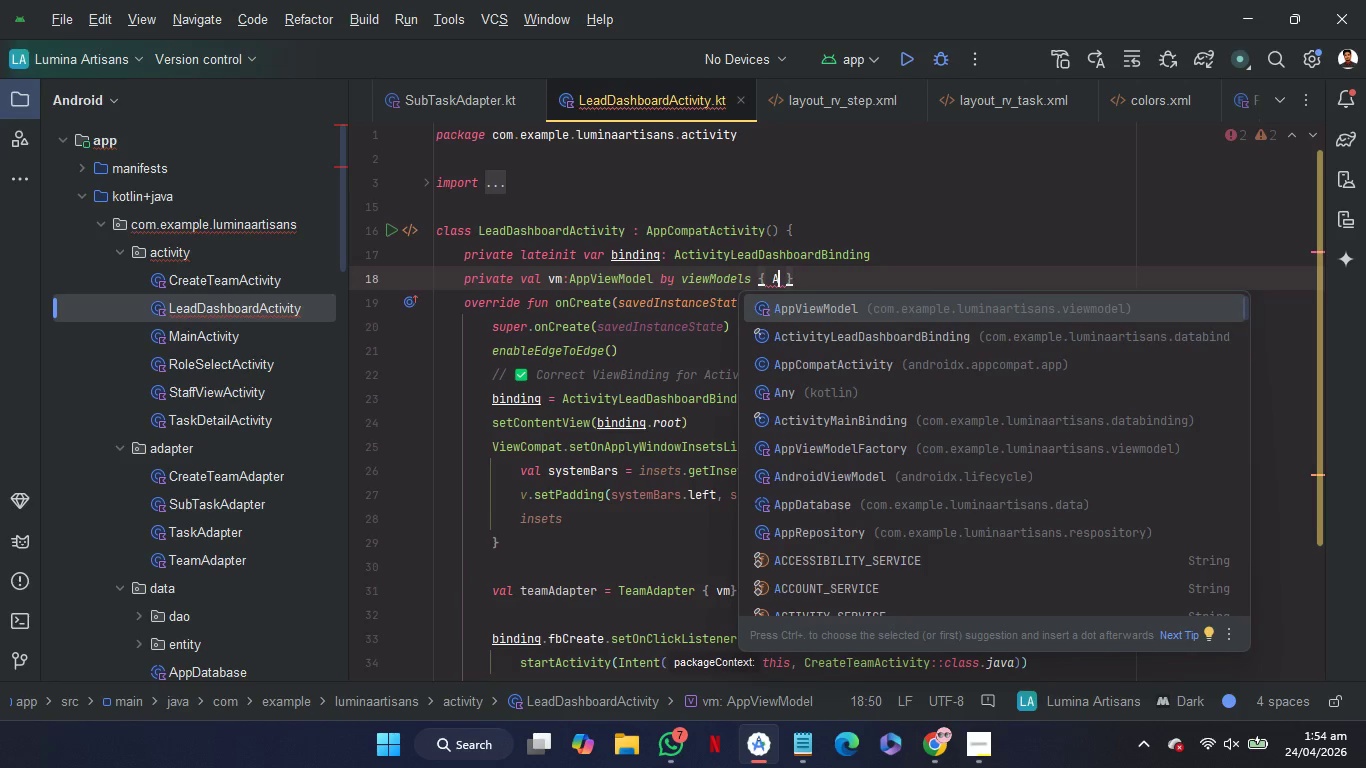 
wait(5.92)
 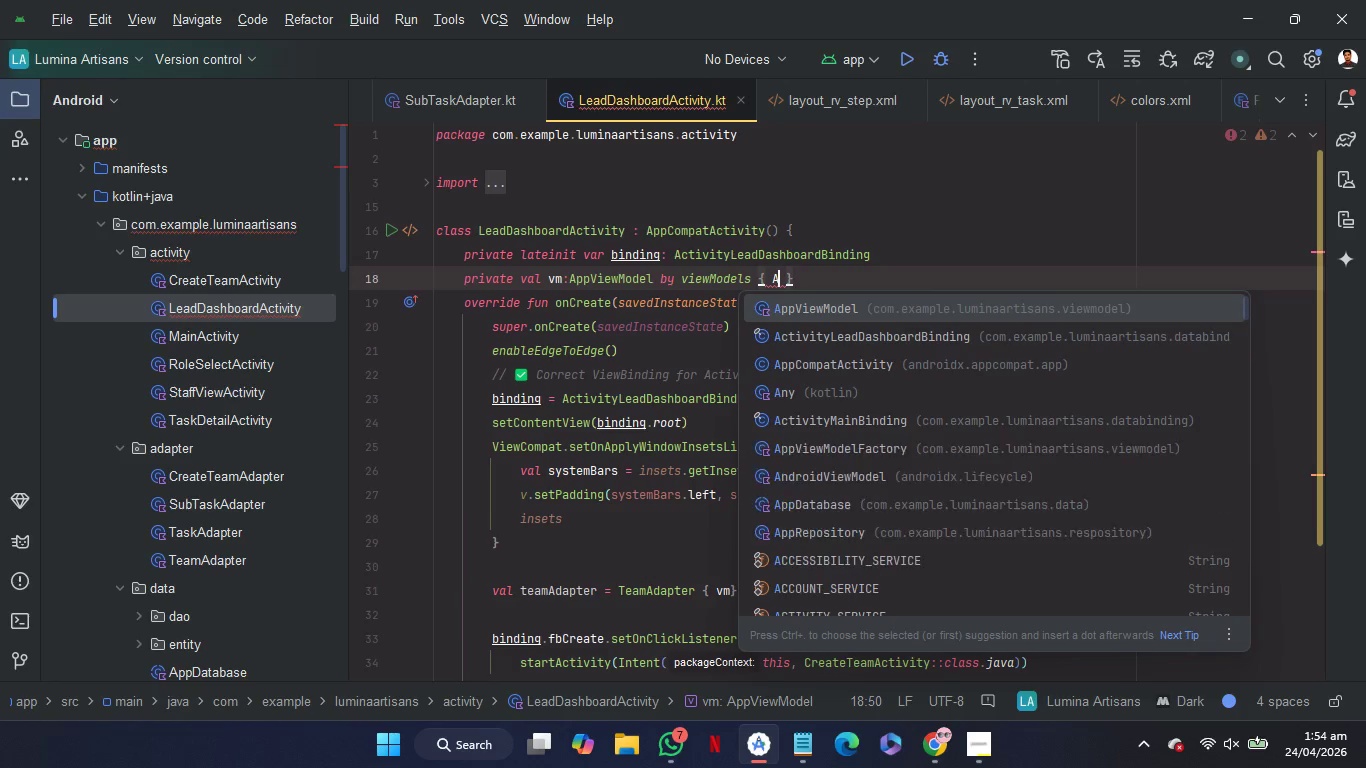 
key(ArrowDown)
 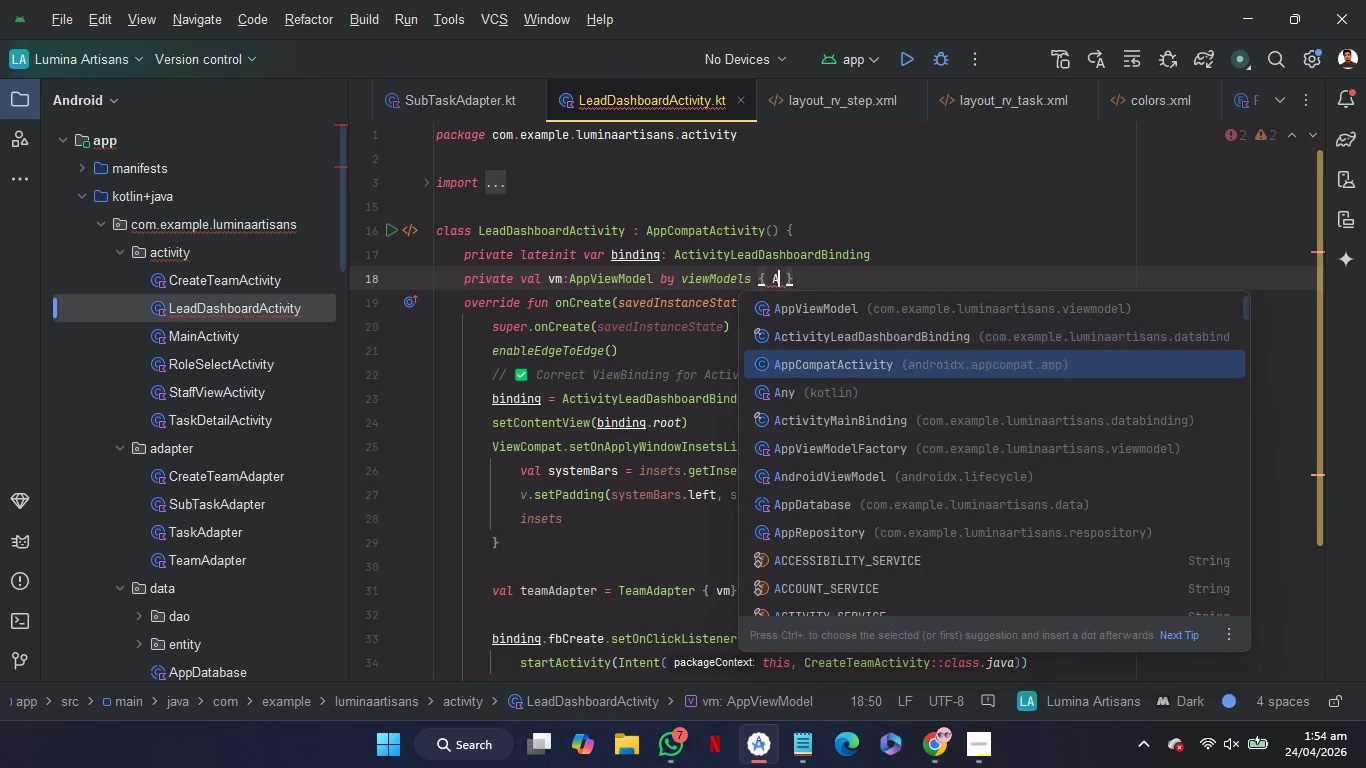 
key(ArrowDown)
 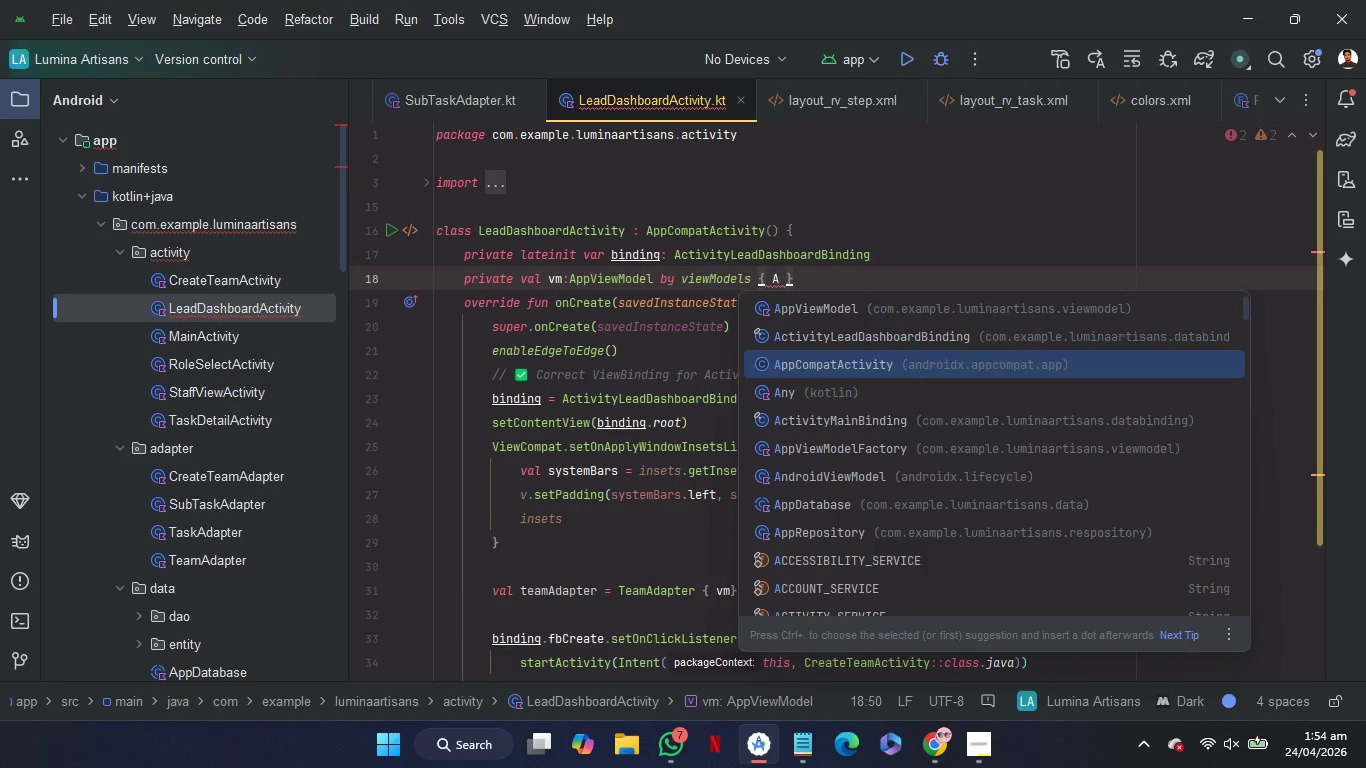 
key(ArrowDown)
 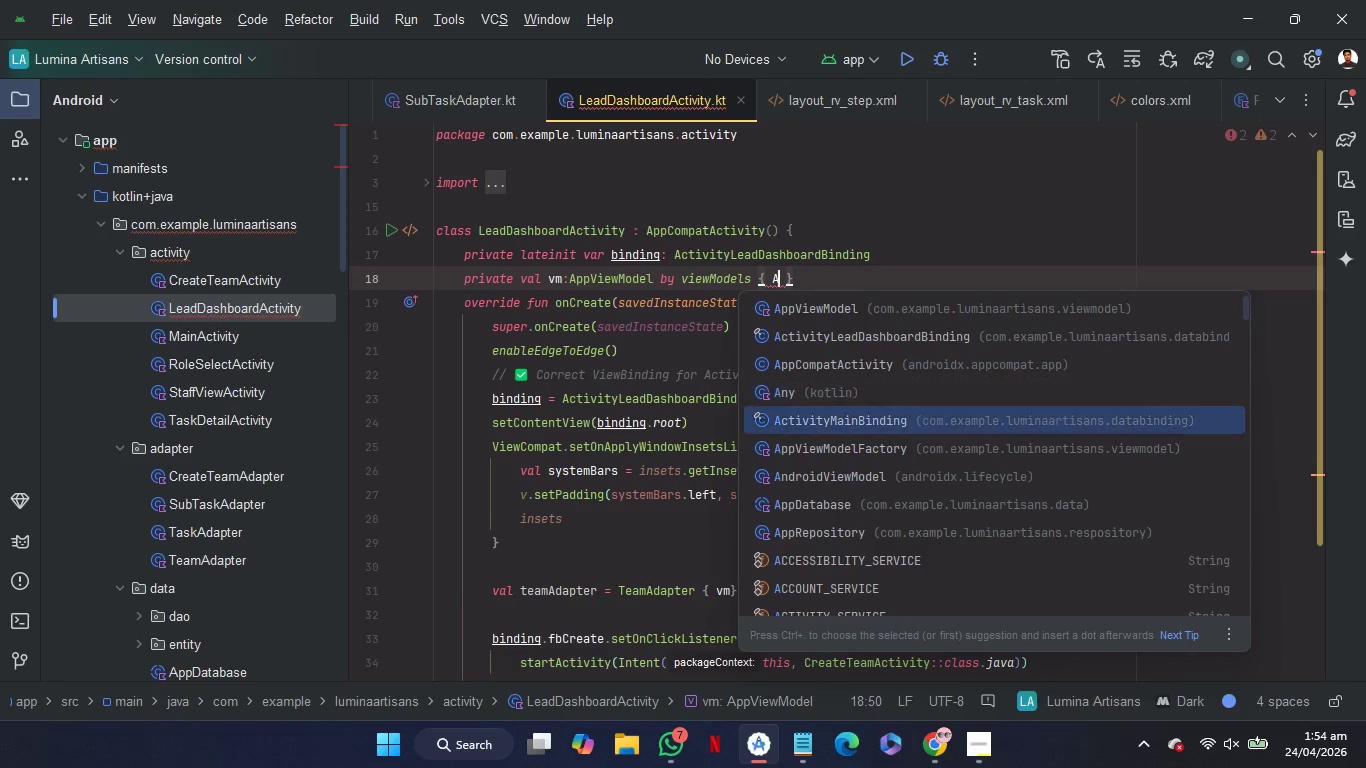 
key(ArrowDown)
 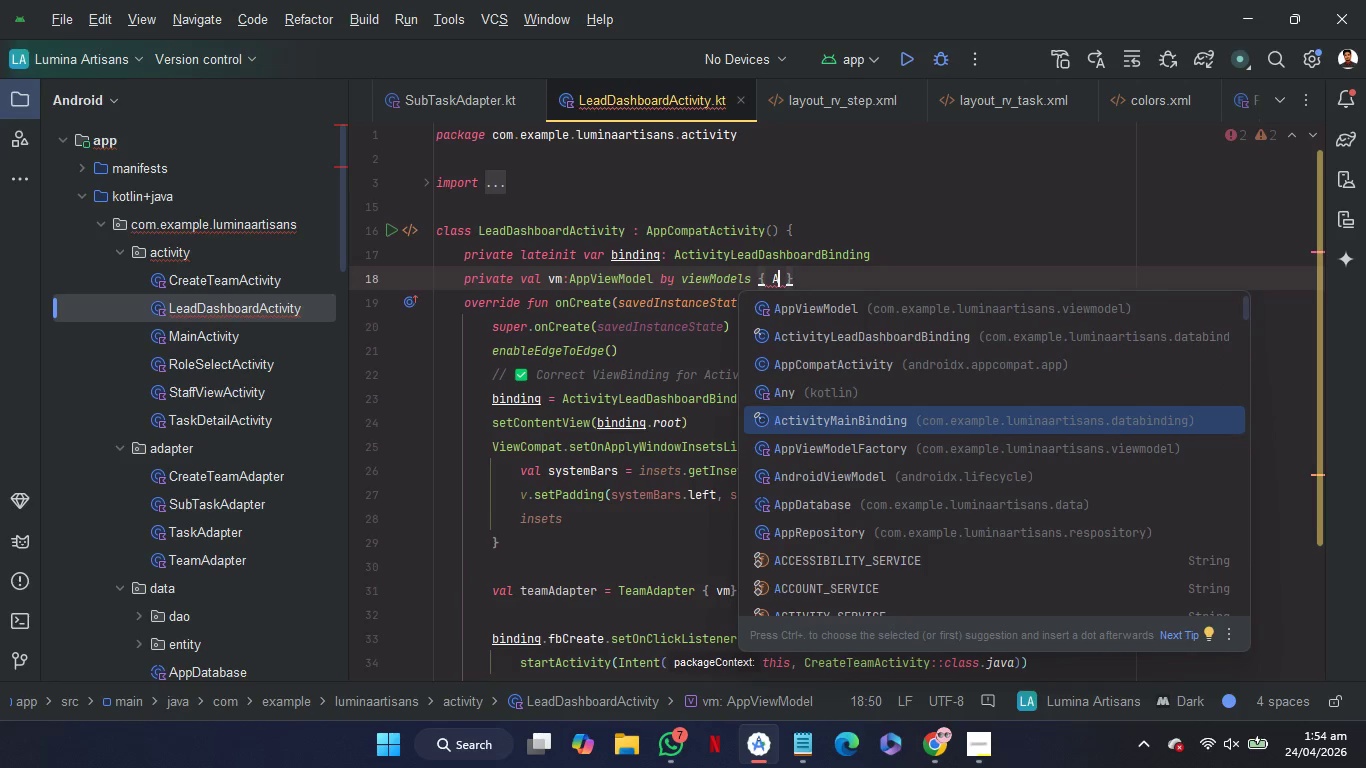 
key(ArrowDown)
 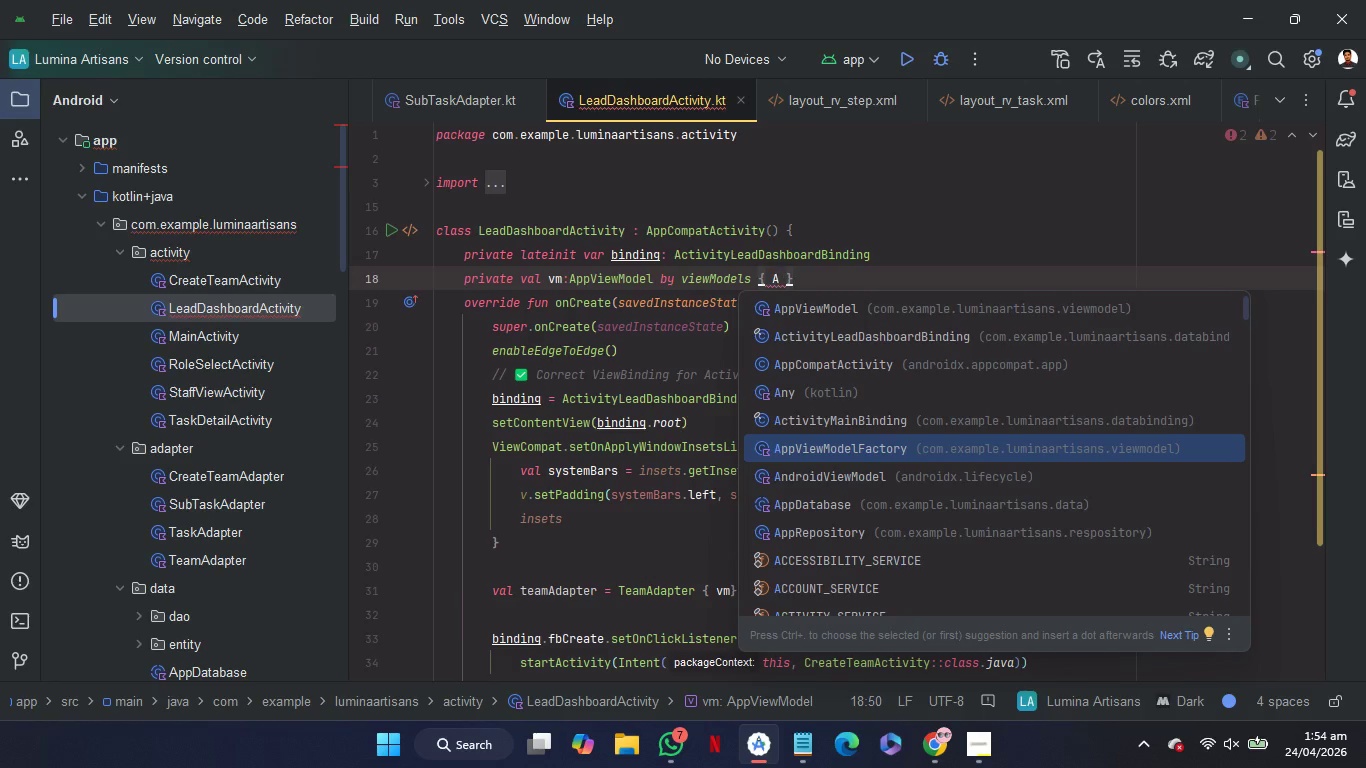 
key(Enter)
 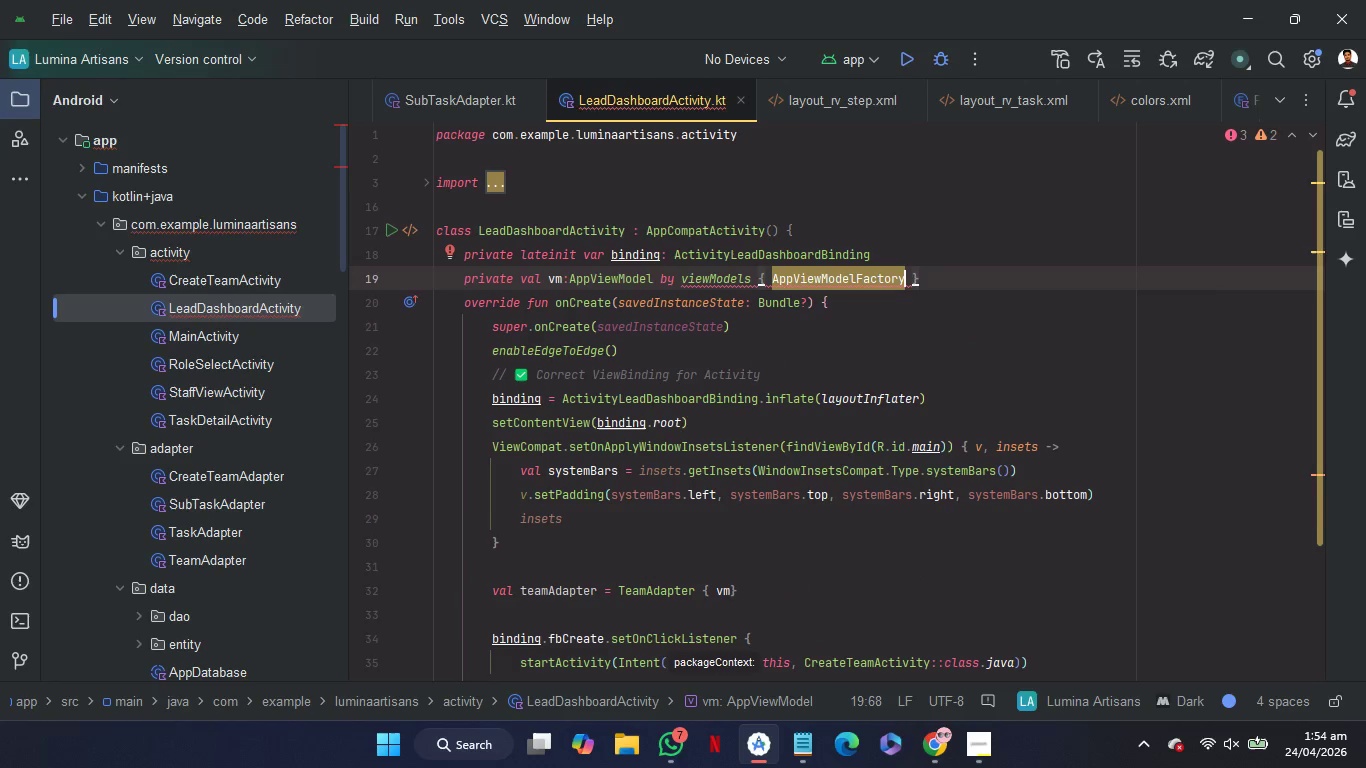 
type((app)
 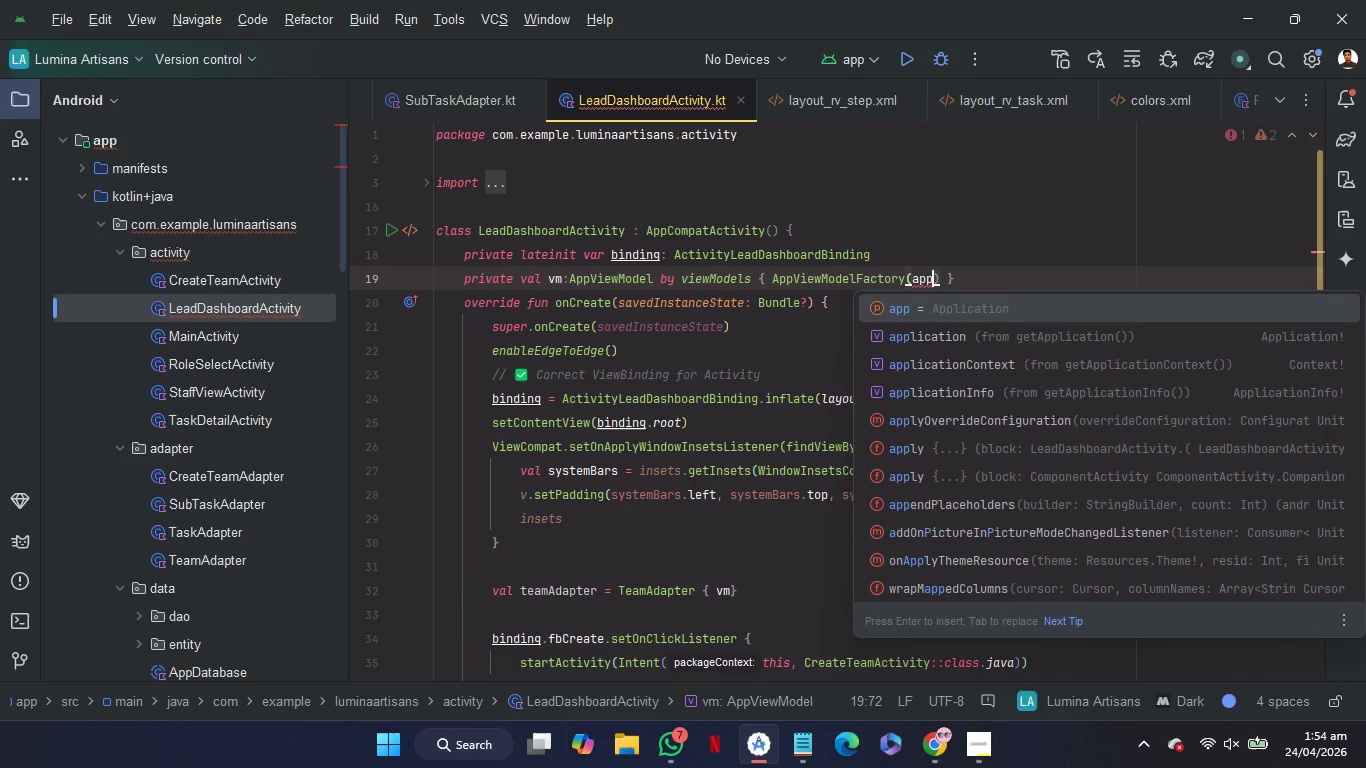 
key(ArrowDown)
 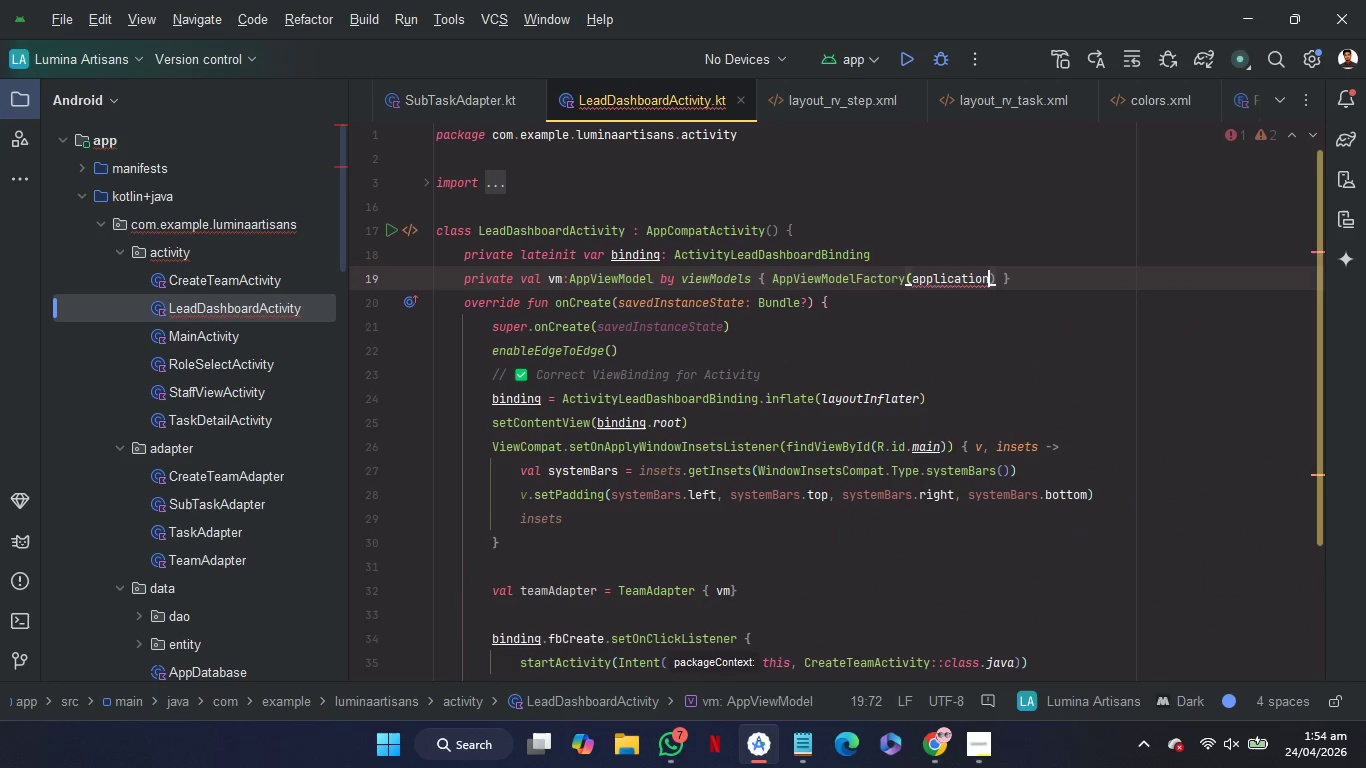 
key(Enter)
 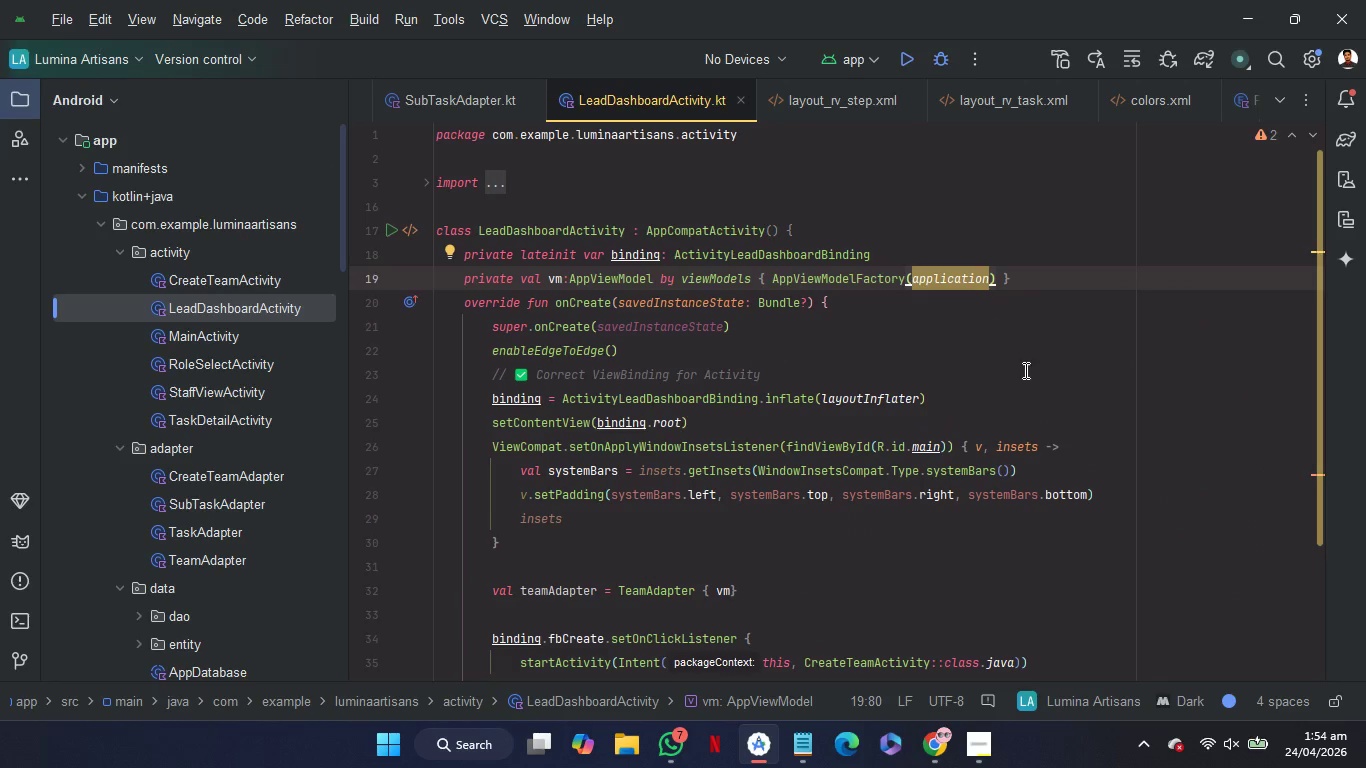 
scroll: coordinate [1024, 370], scroll_direction: down, amount: 3.0
 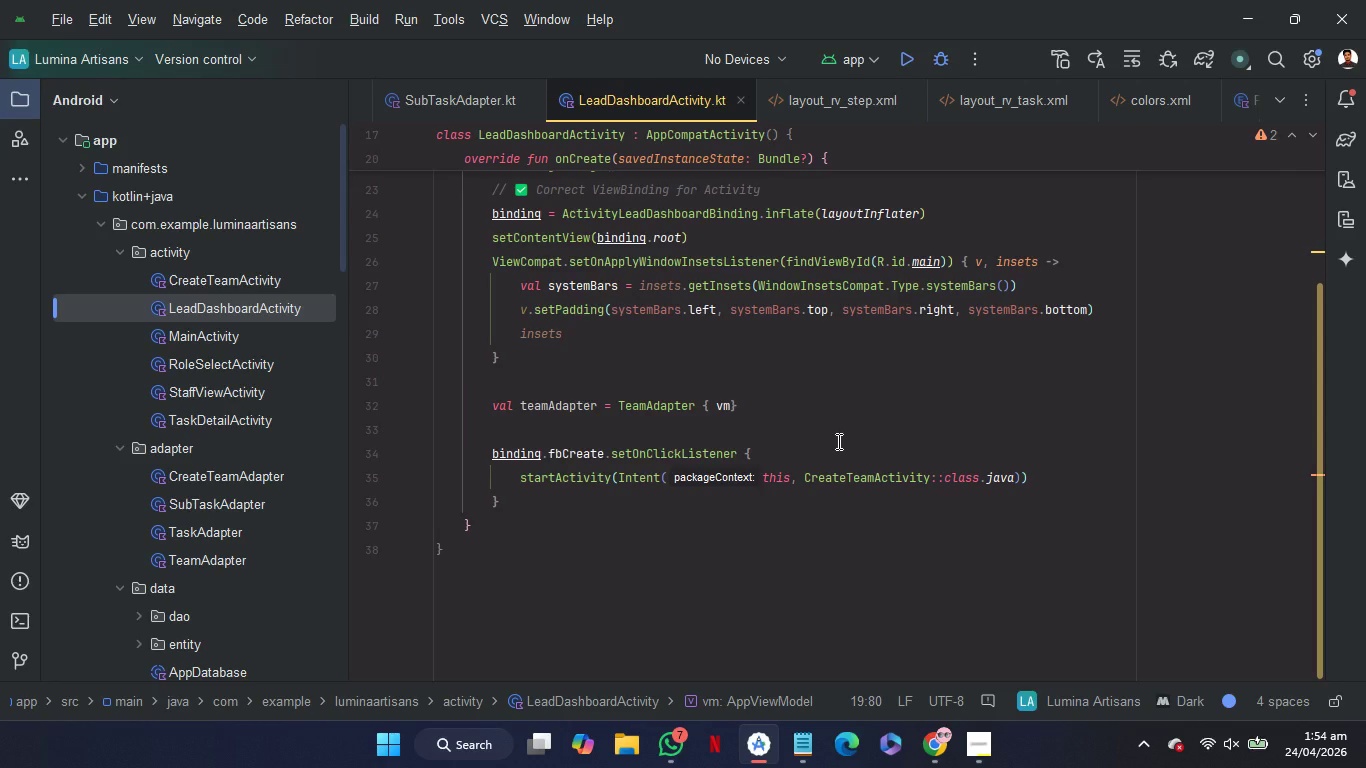 
left_click([826, 411])
 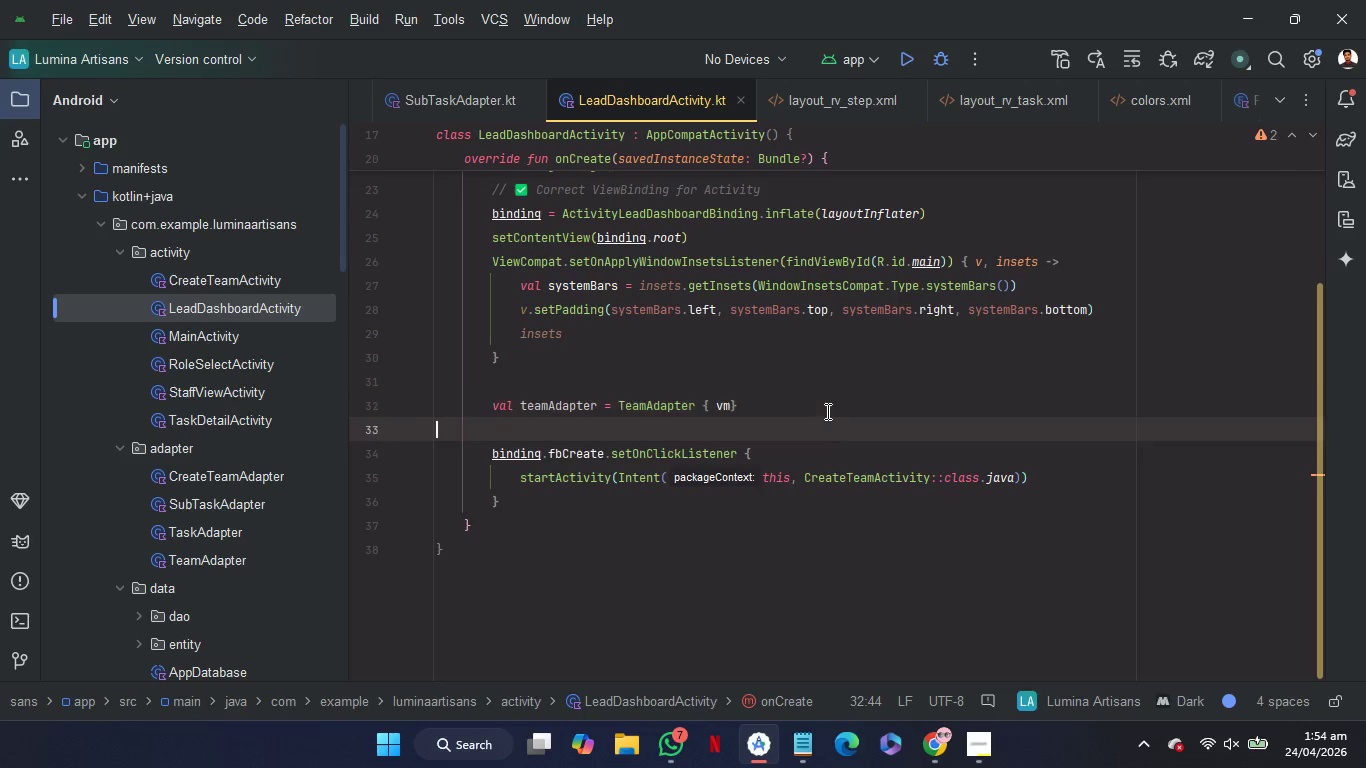 
key(ArrowDown)
 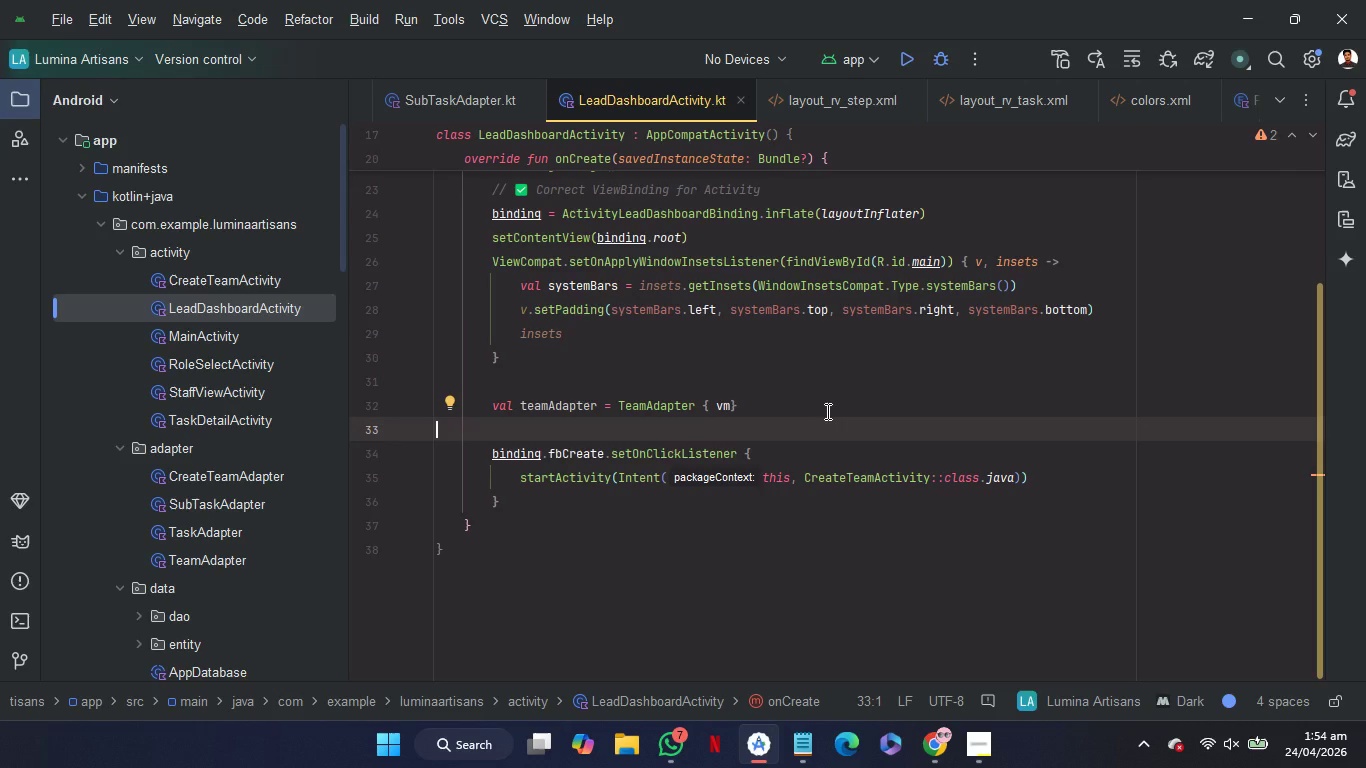 
key(ArrowLeft)
 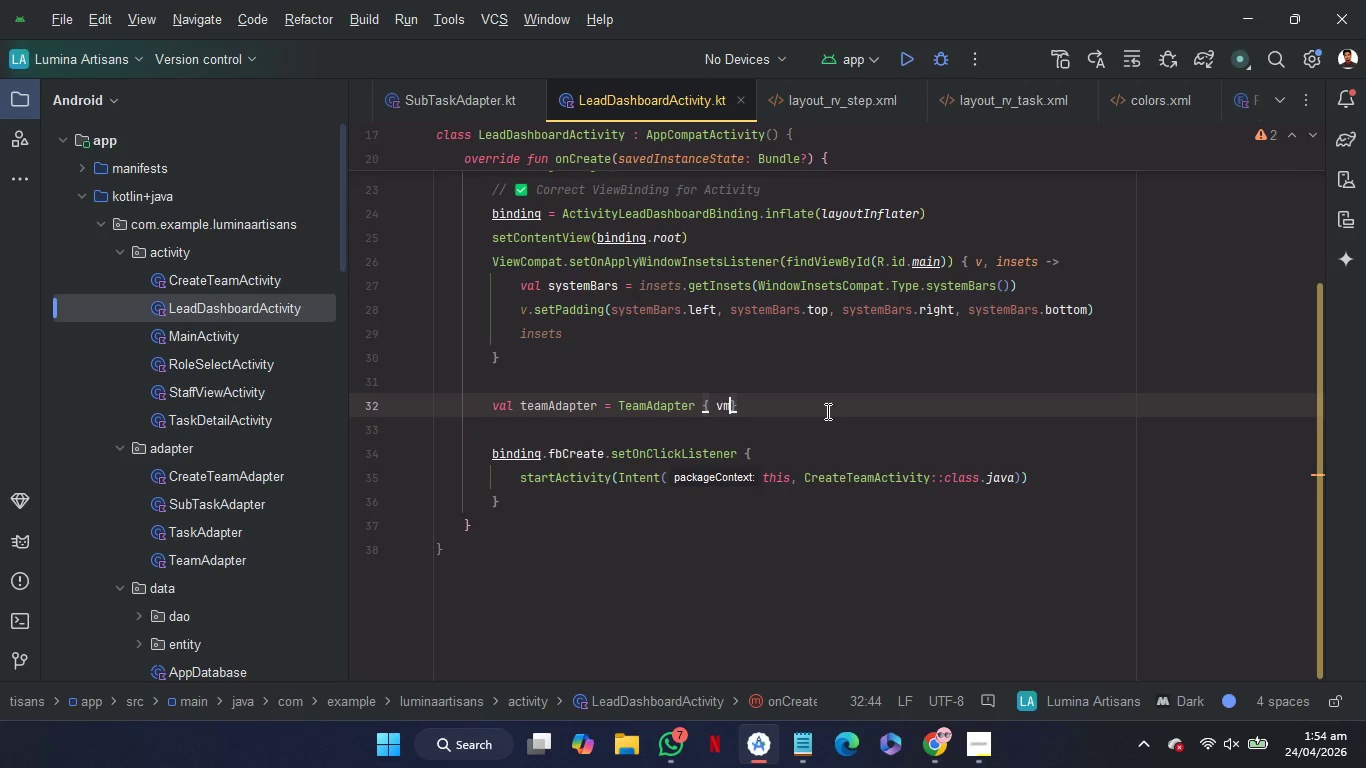 
key(ArrowLeft)
 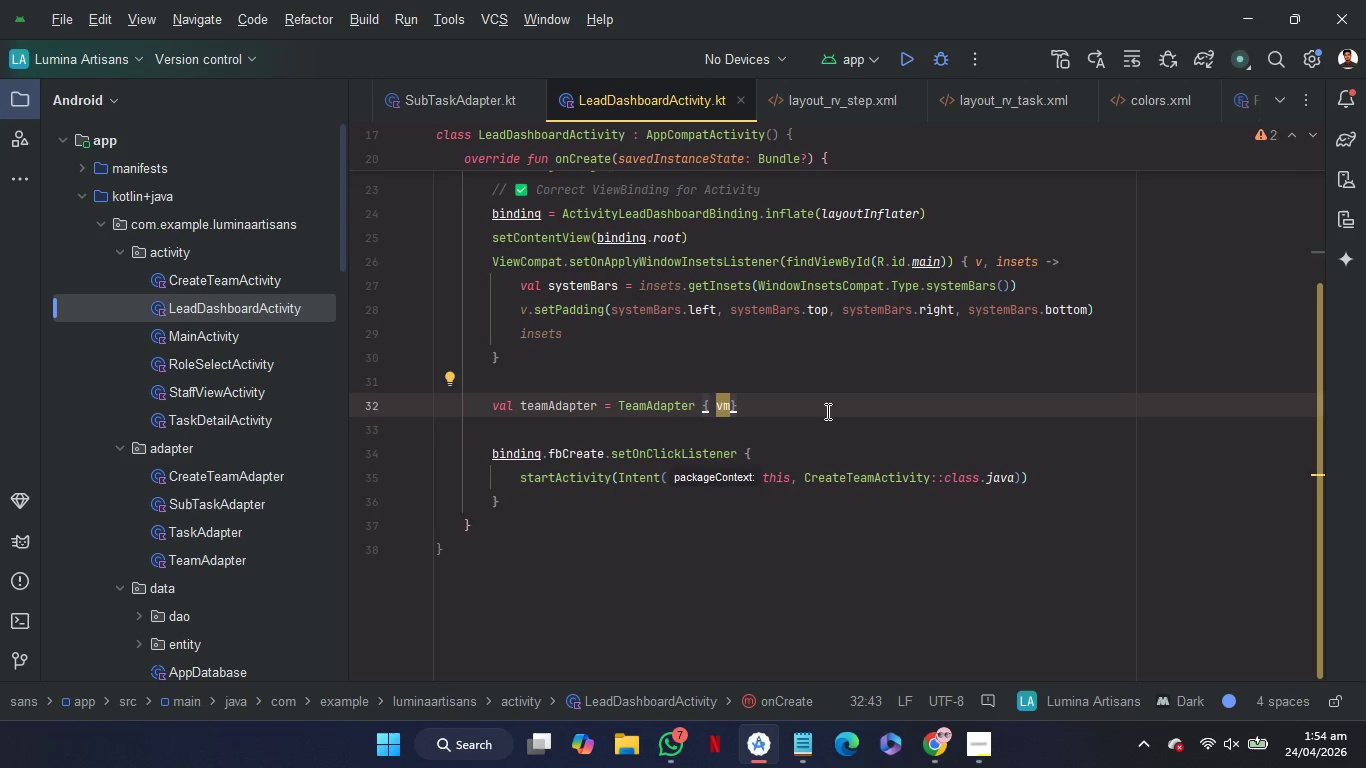 
key(Period)
 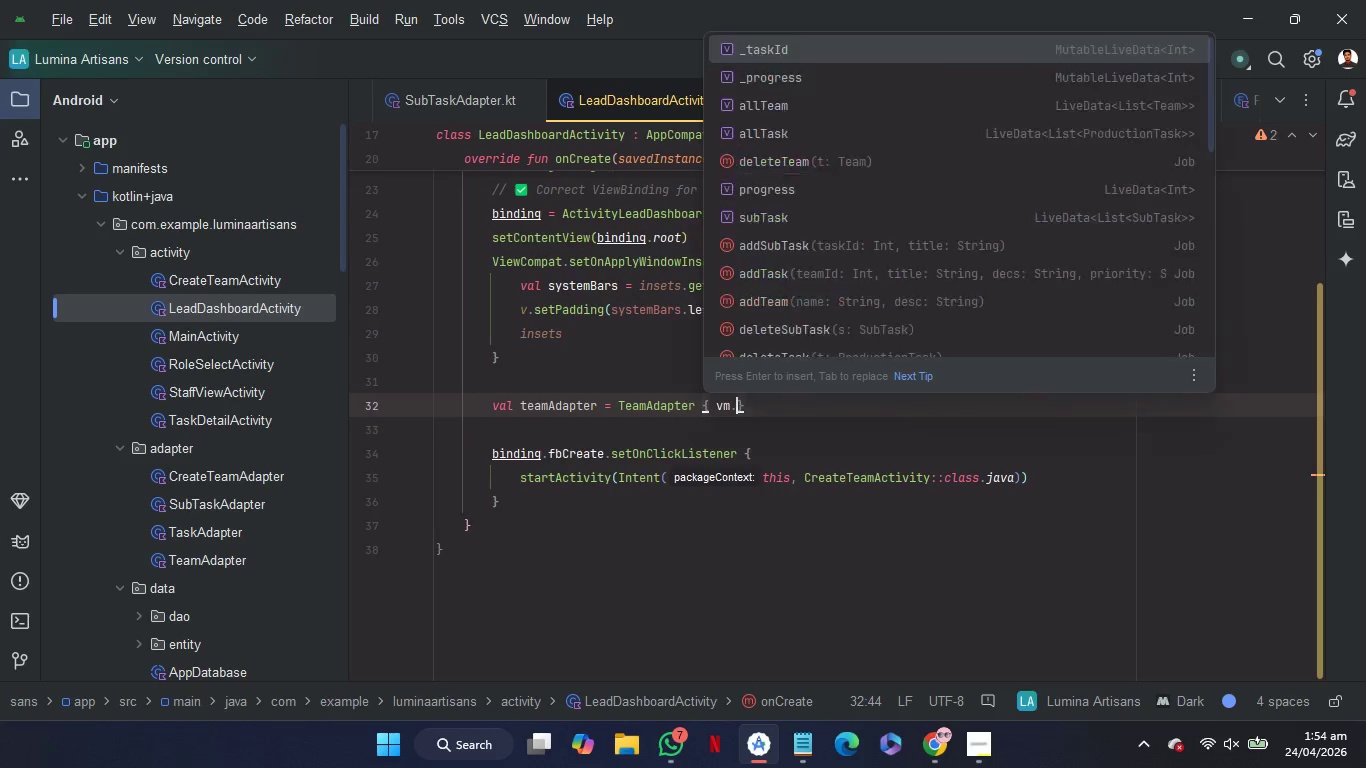 
key(O)
 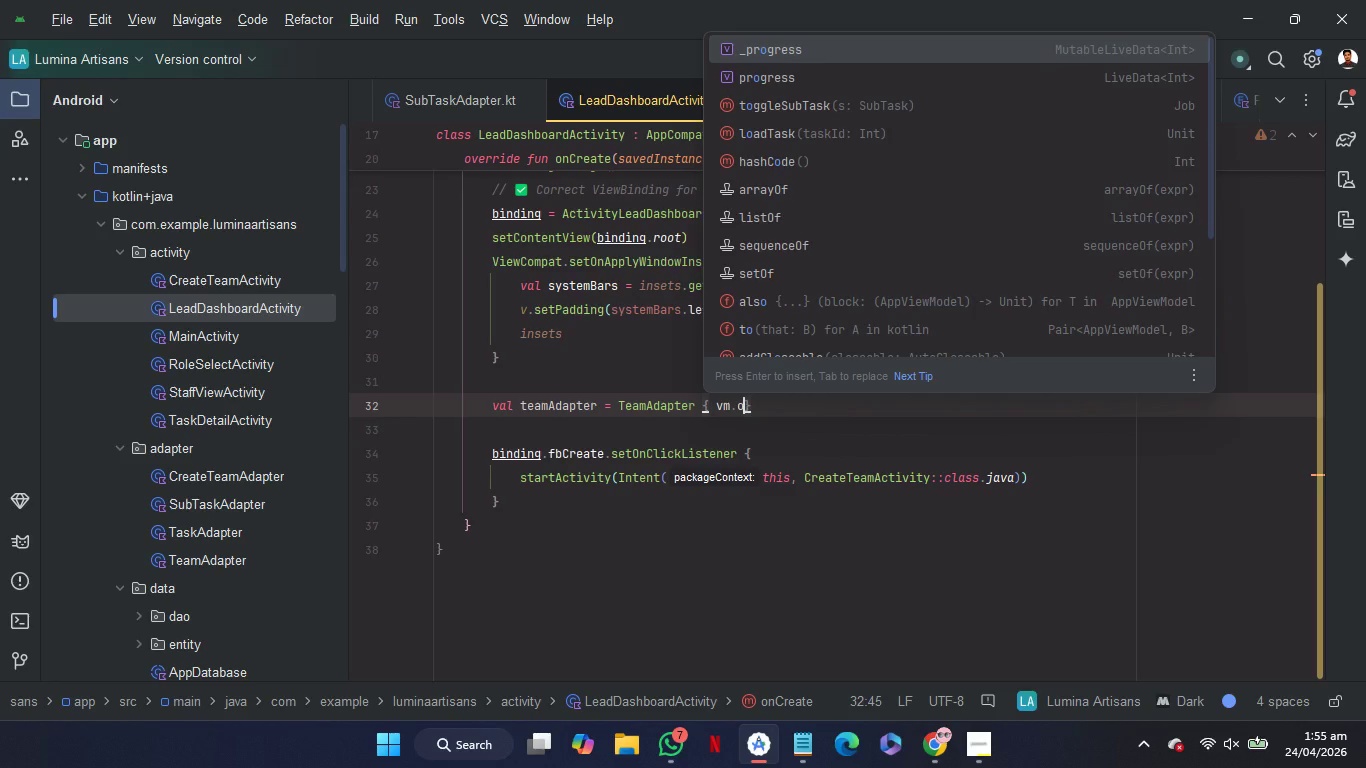 
wait(11.3)
 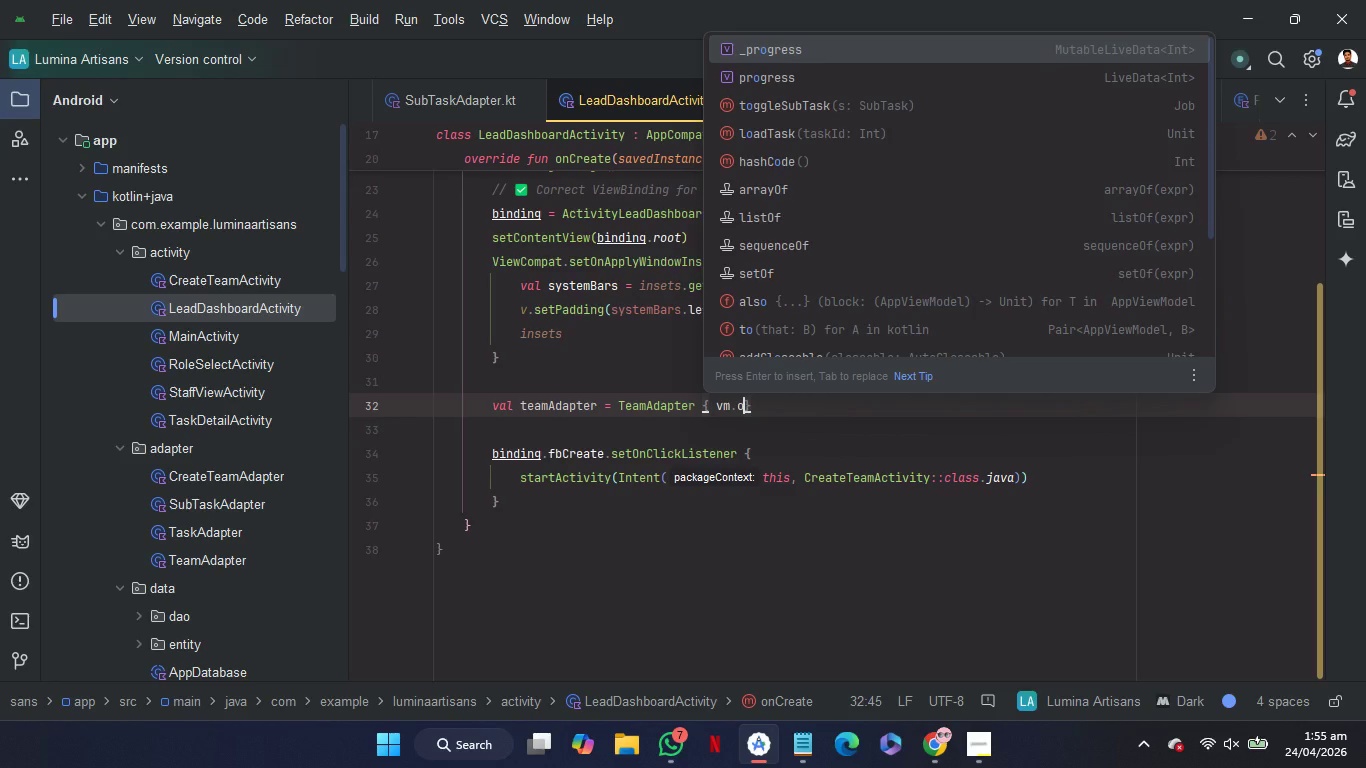 
key(Backspace)
 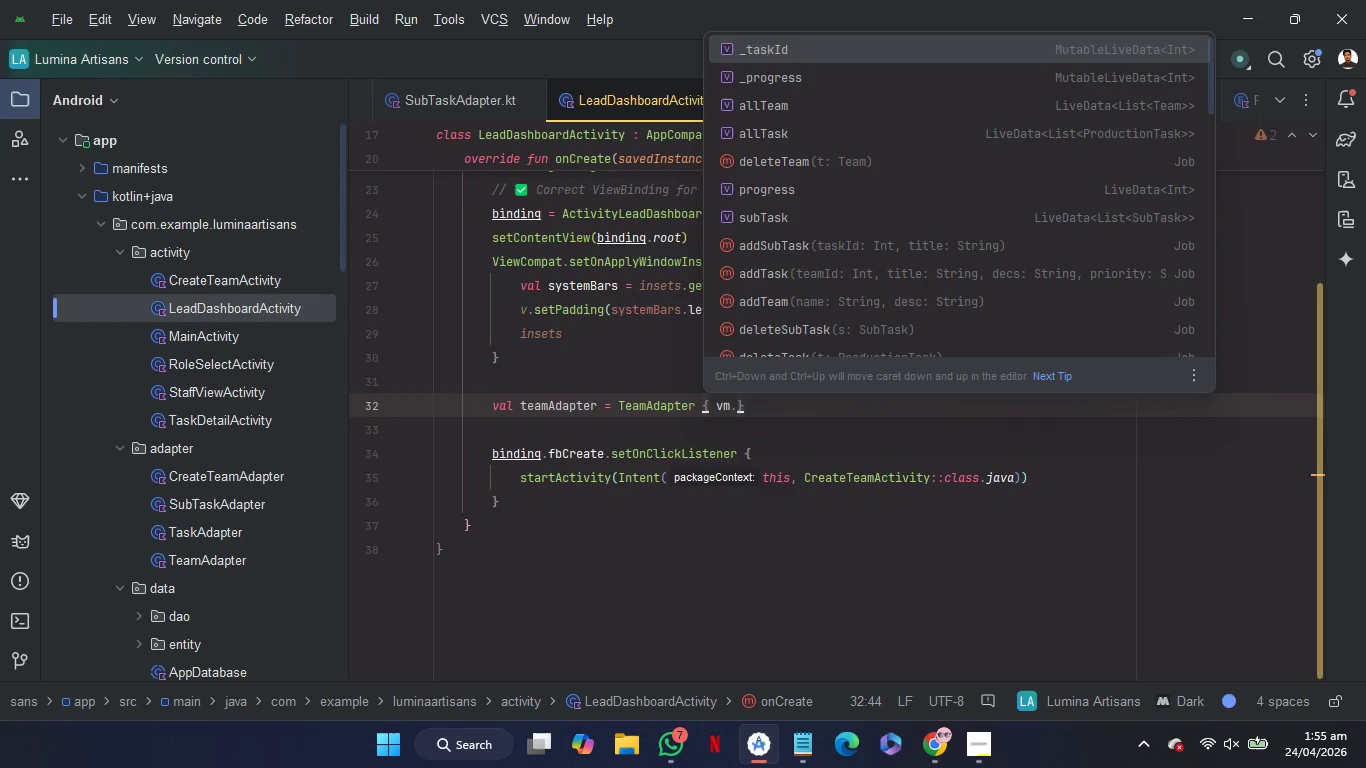 
key(D)
 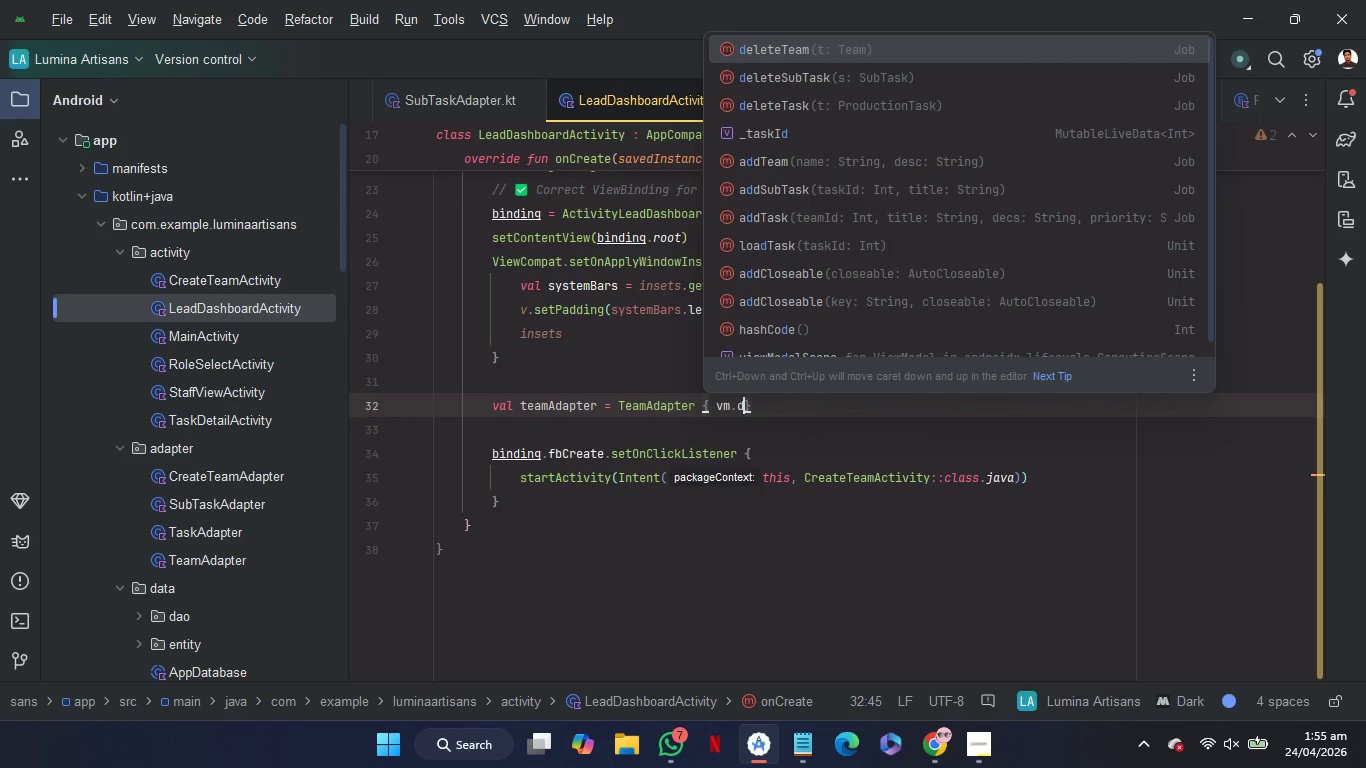 
key(Enter)
 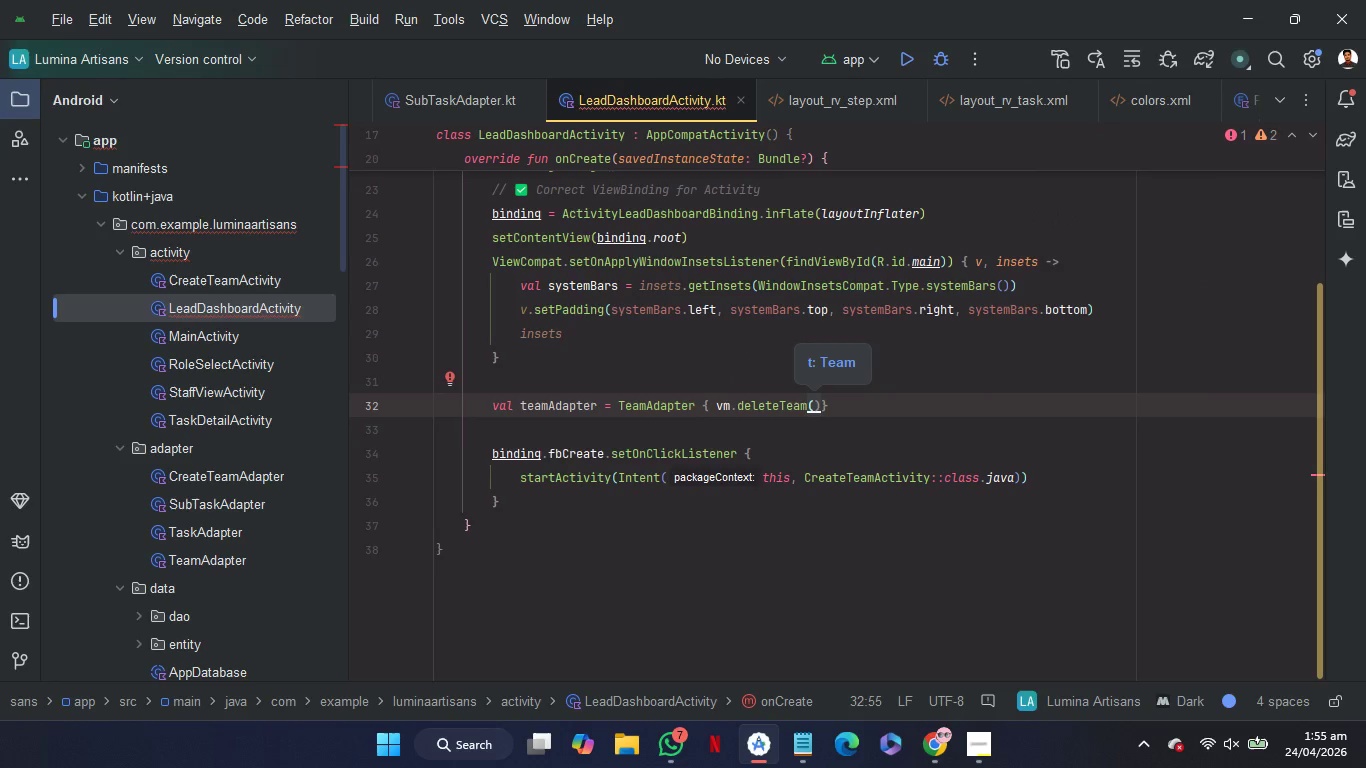 
type(it)
 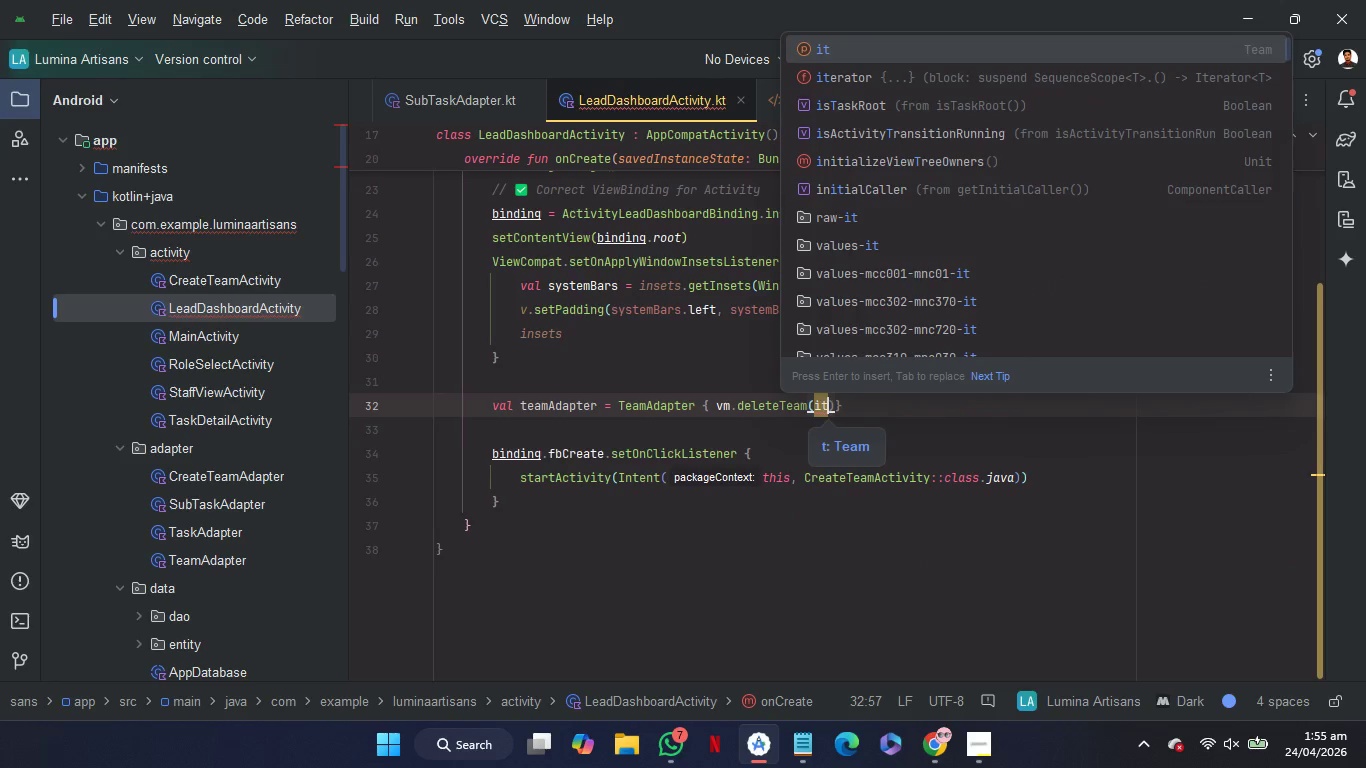 
key(Enter)
 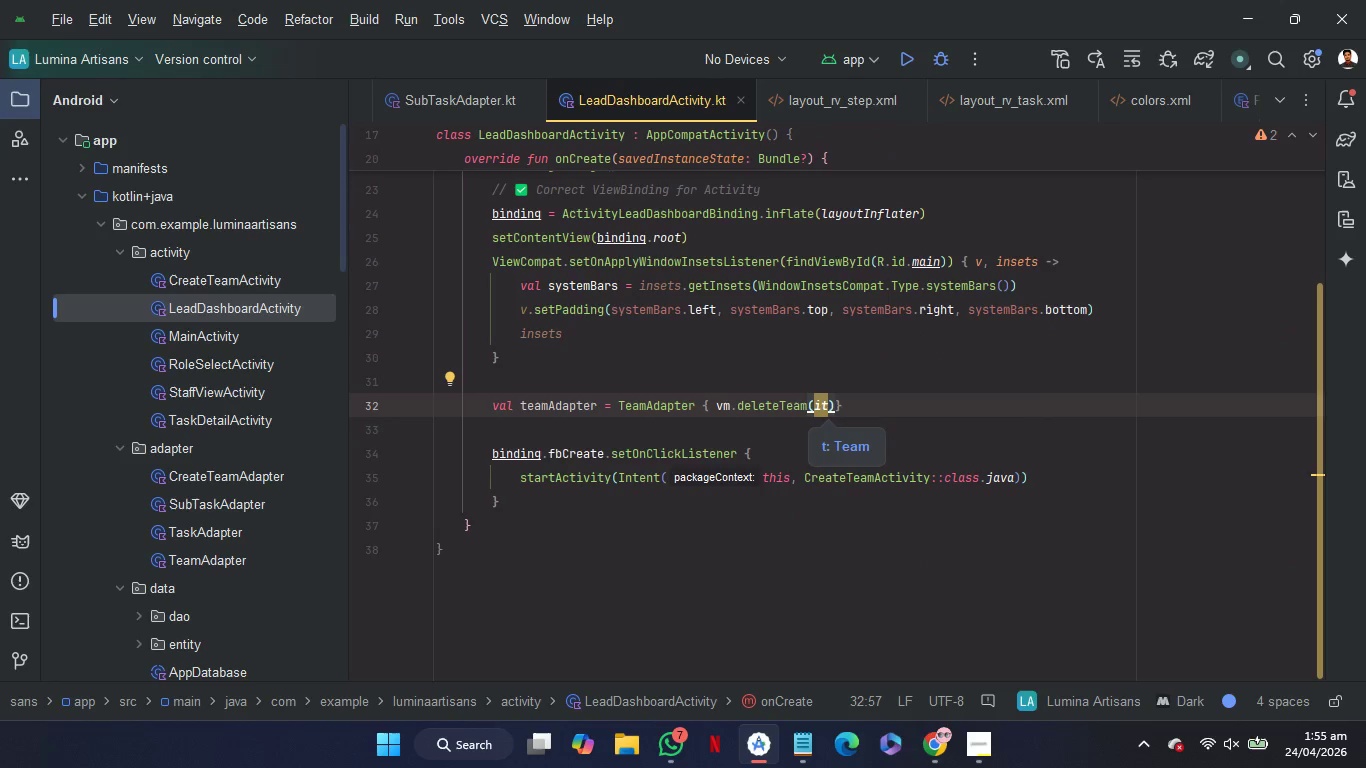 
key(ArrowDown)
 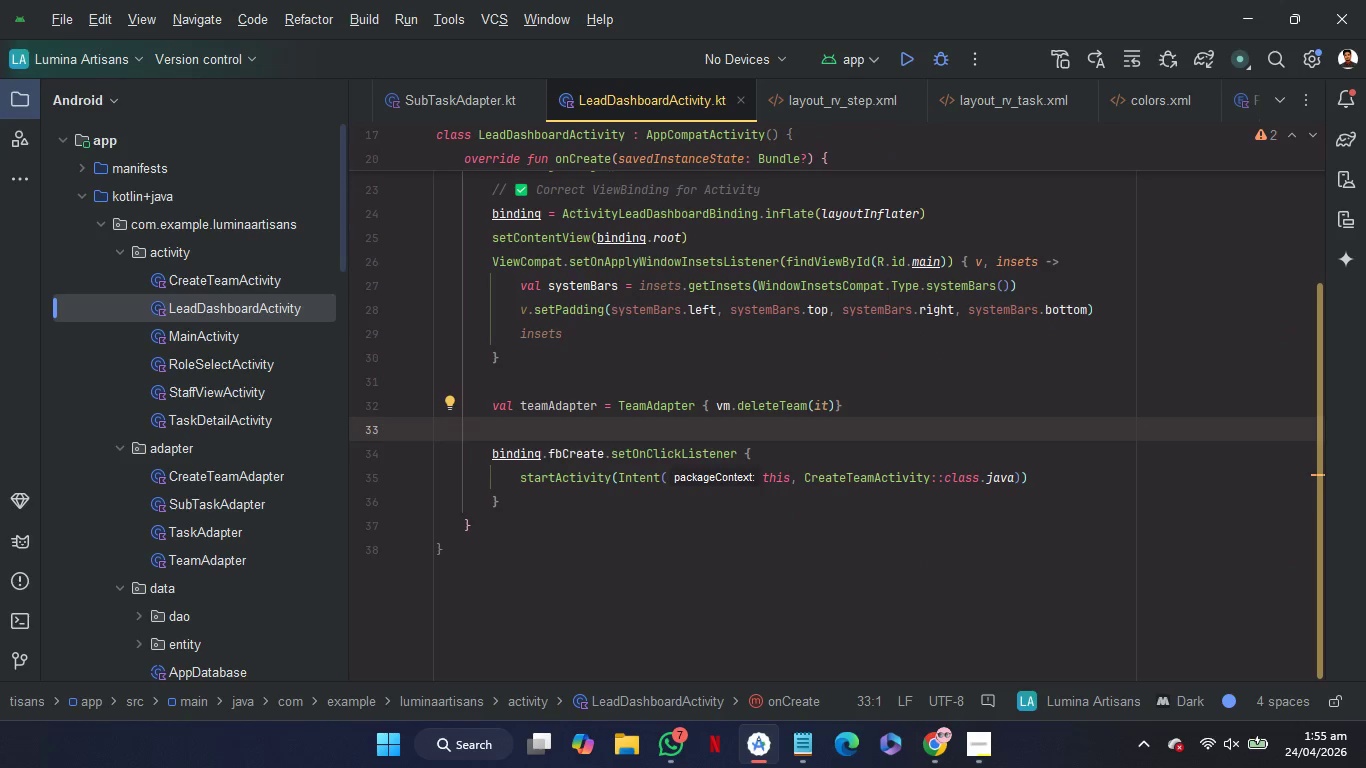 
key(ArrowLeft)
 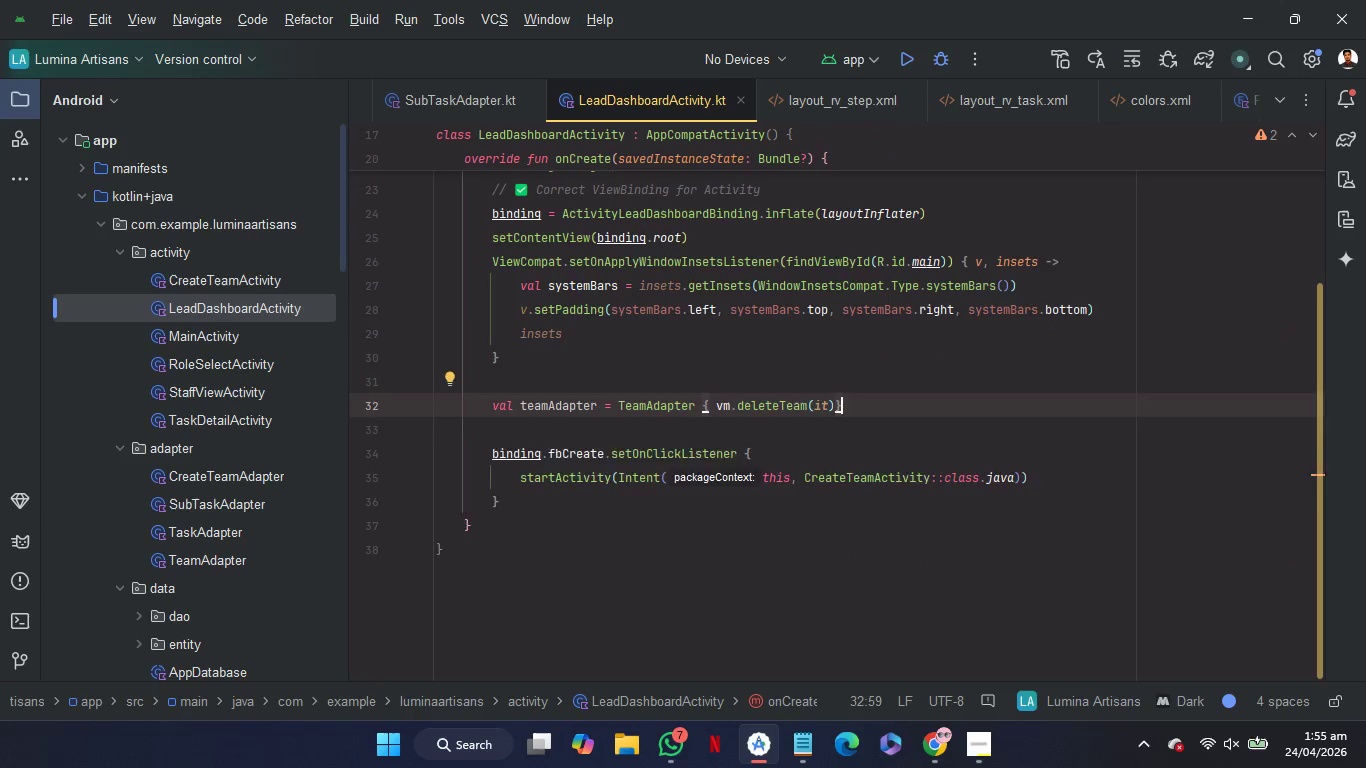 
key(Enter)
 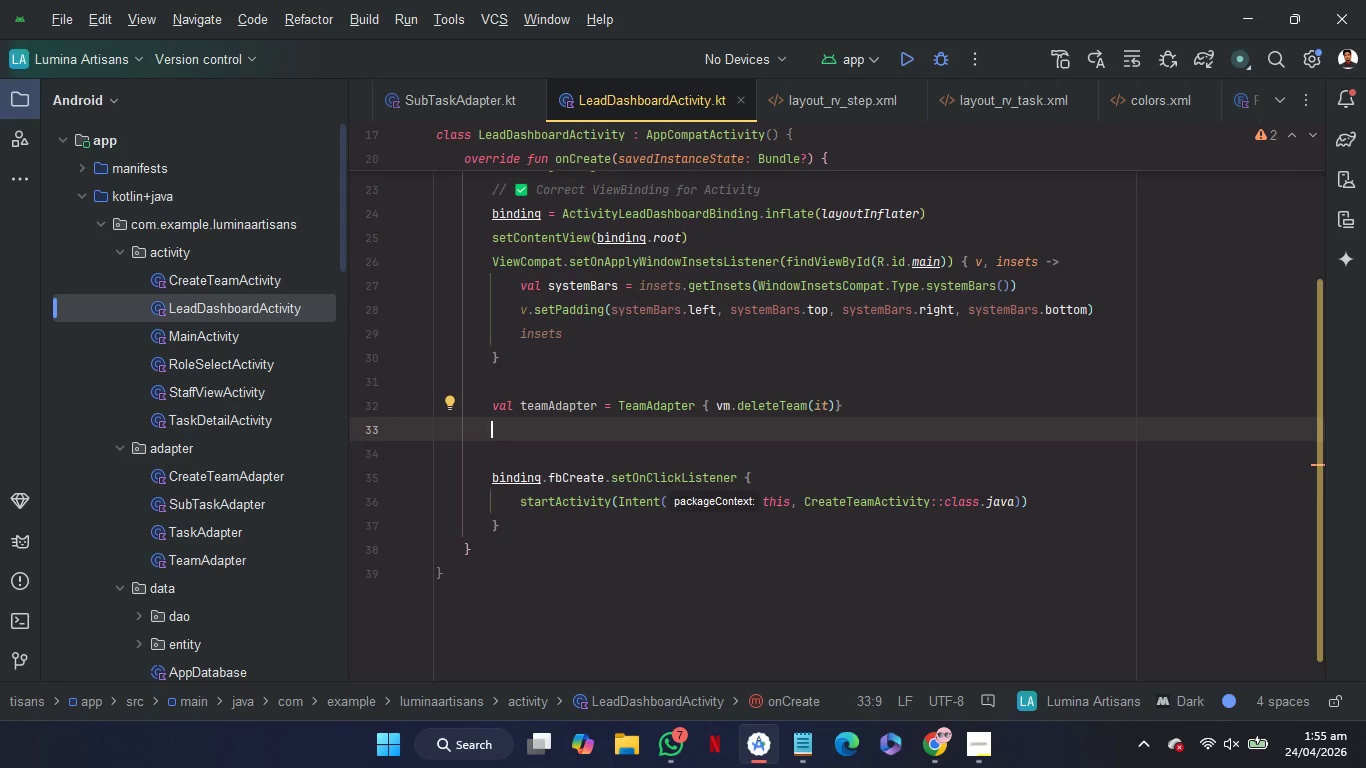 
type(bi)
 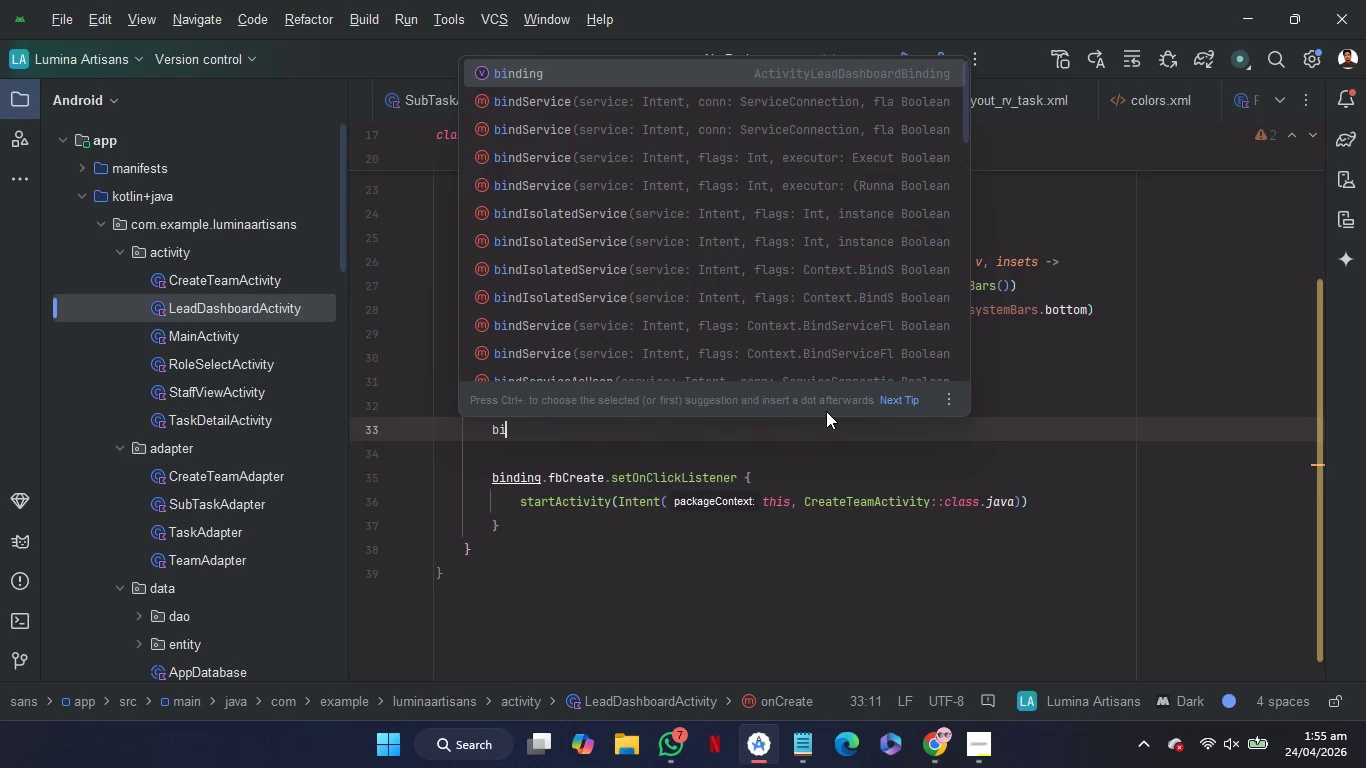 
key(Enter)
 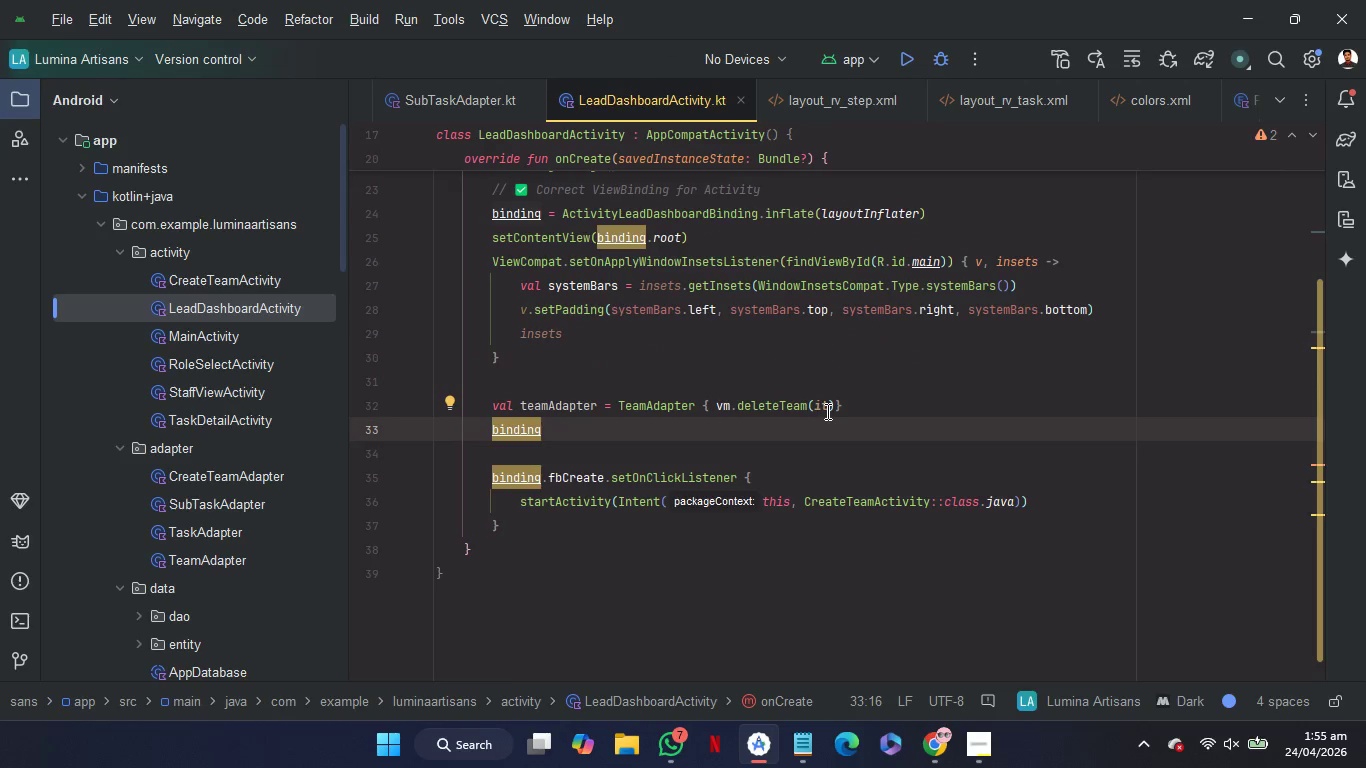 
key(Period)
 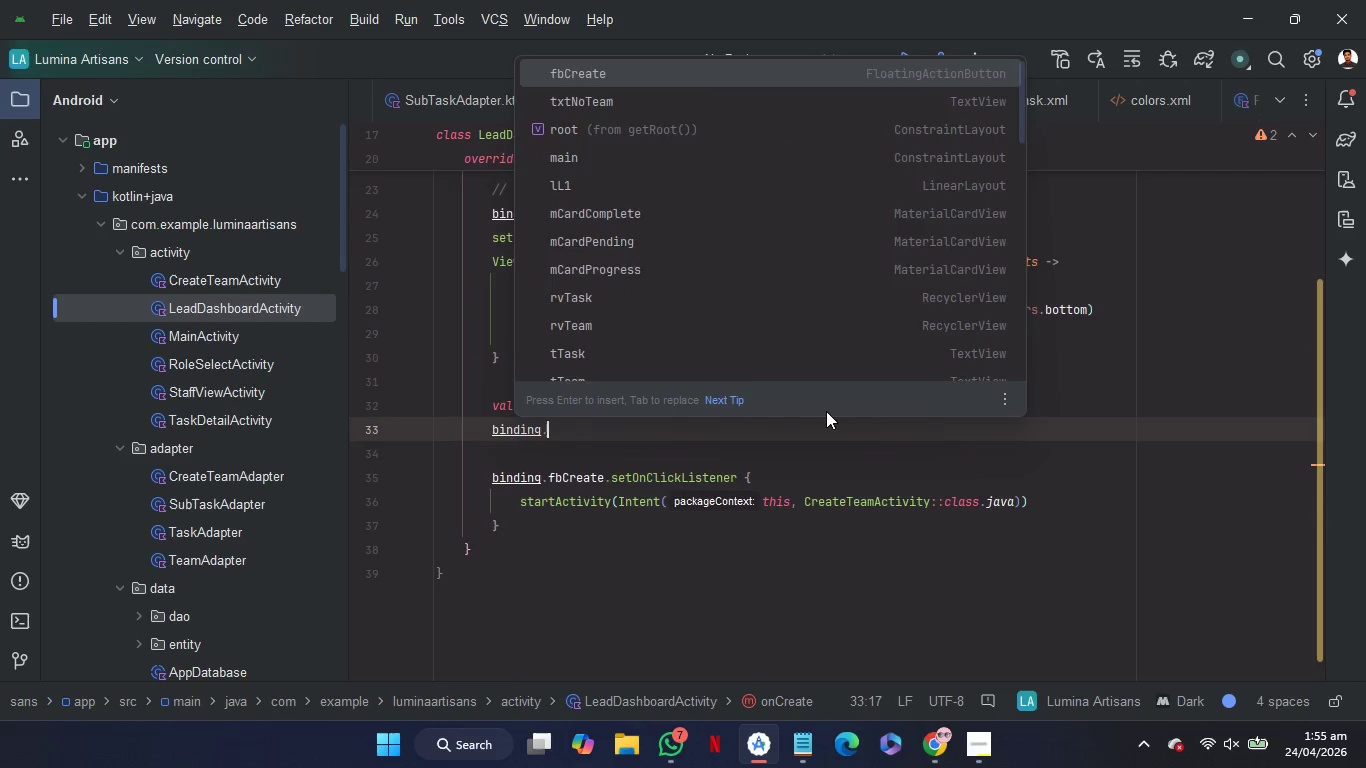 
key(R)
 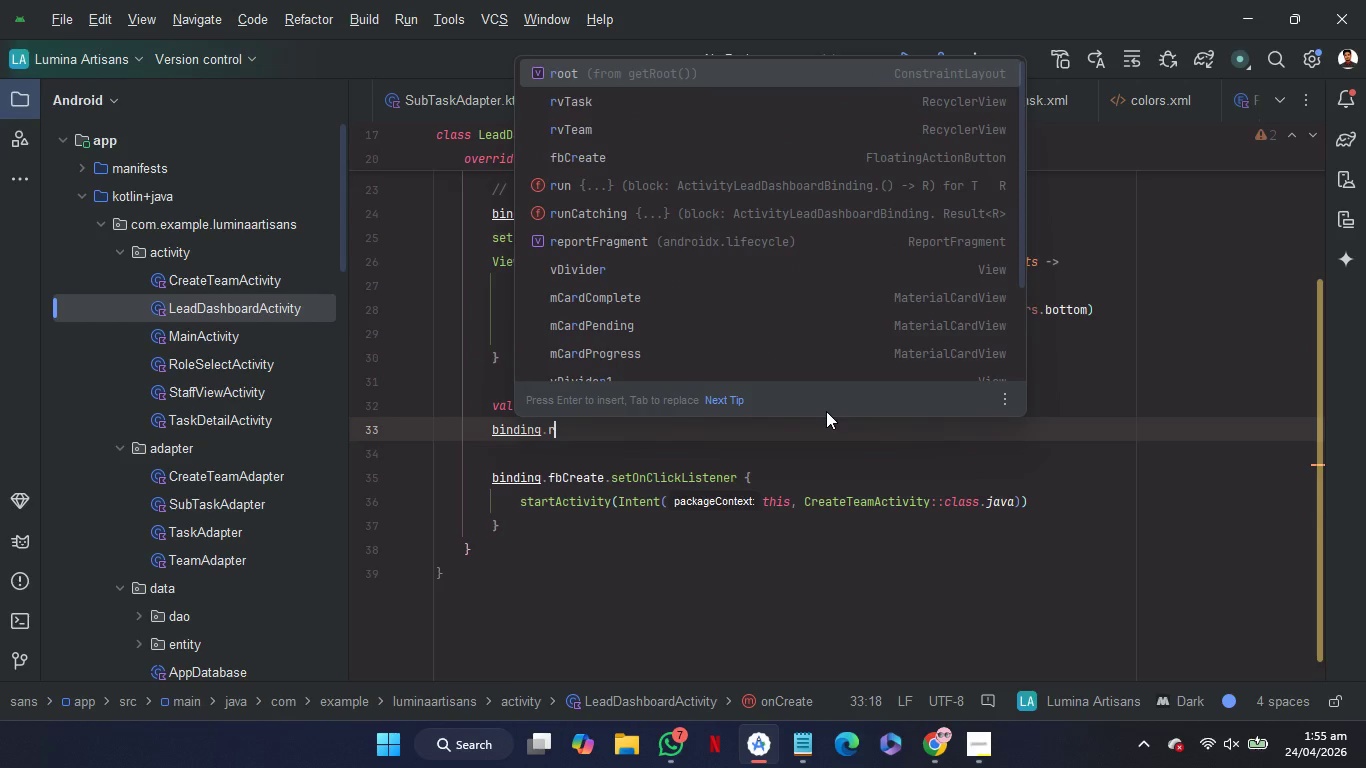 
key(ArrowDown)
 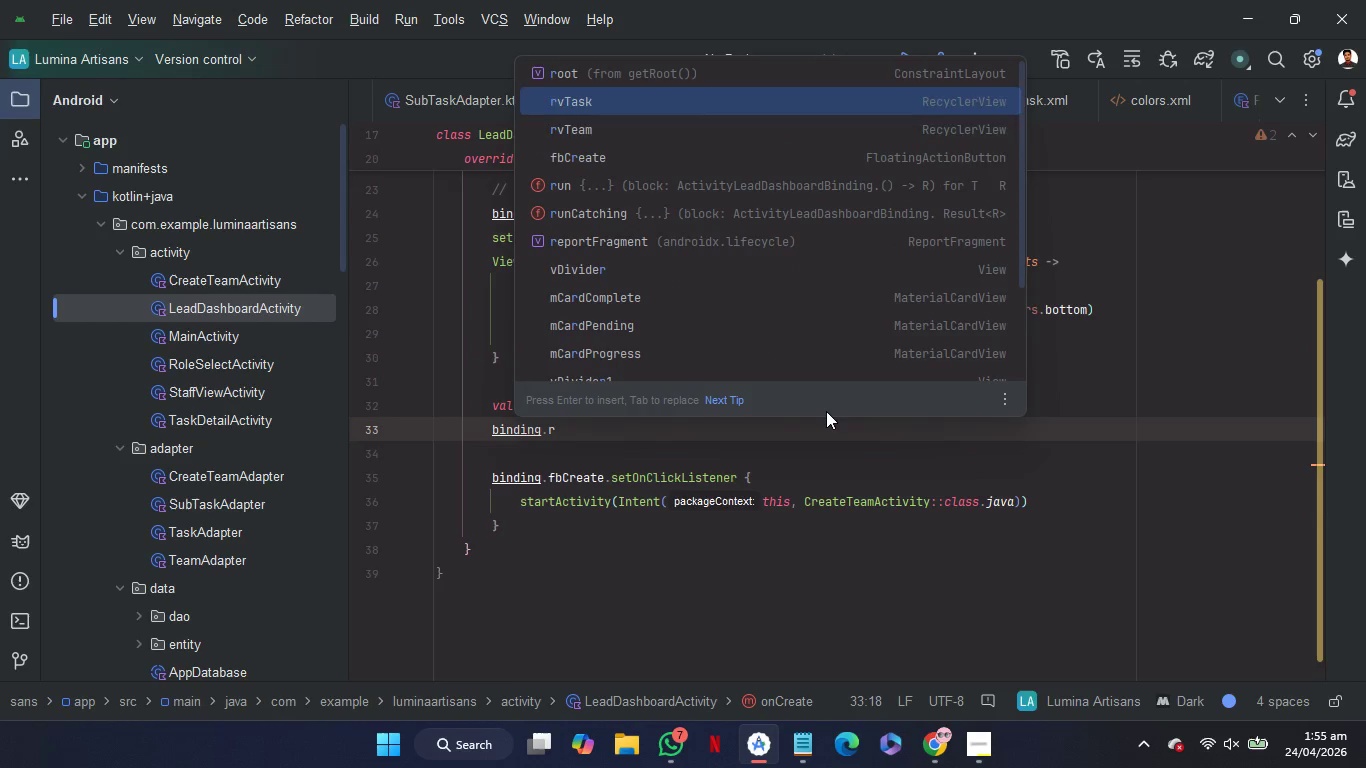 
key(ArrowDown)
 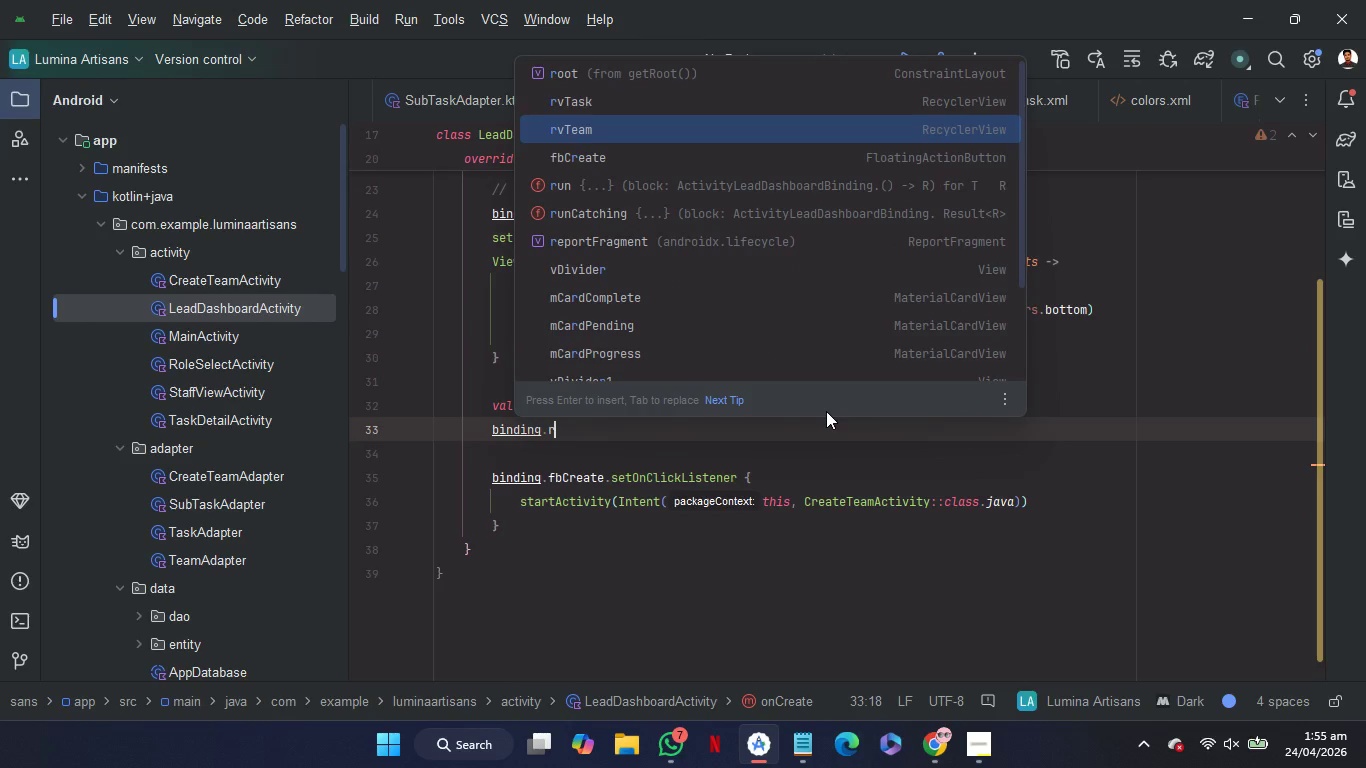 
key(Enter)
 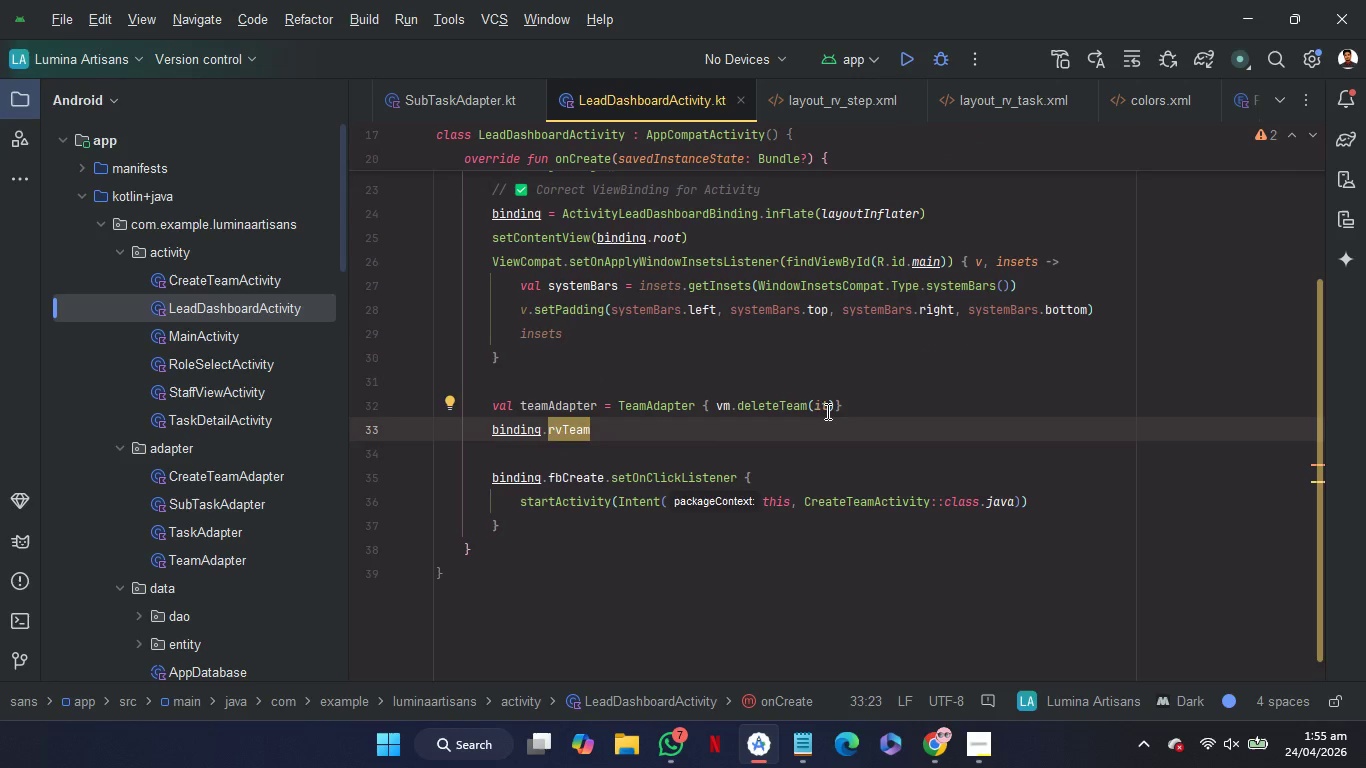 
type(.la)
 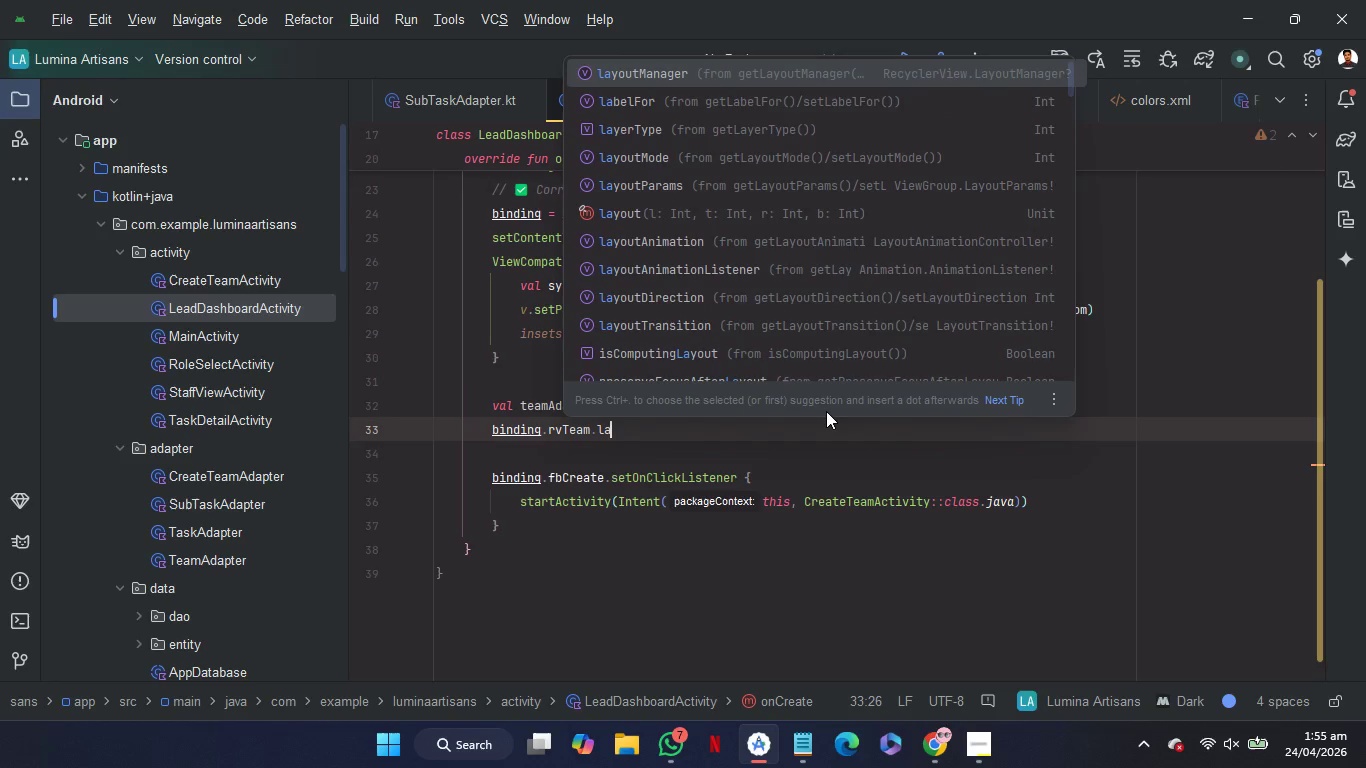 
key(Enter)
 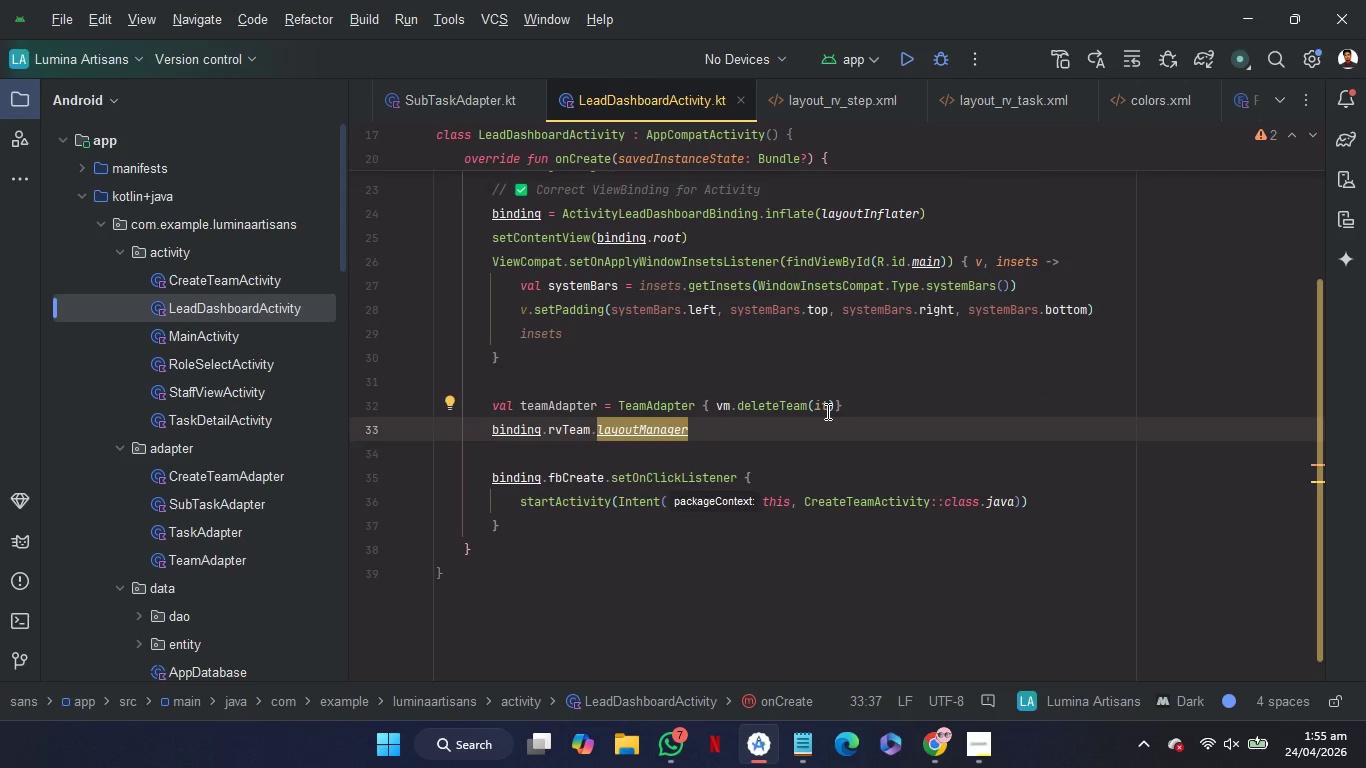 
key(Space)
 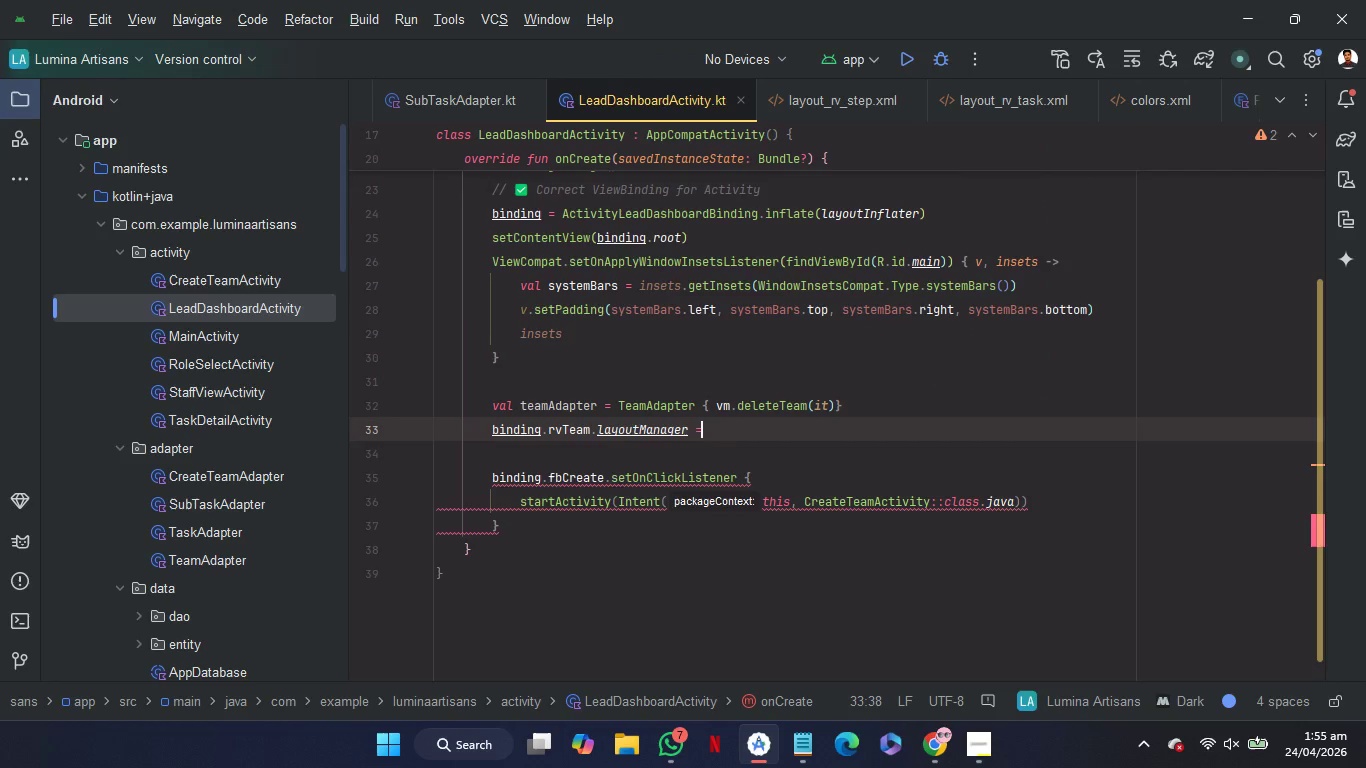 
key(Equal)
 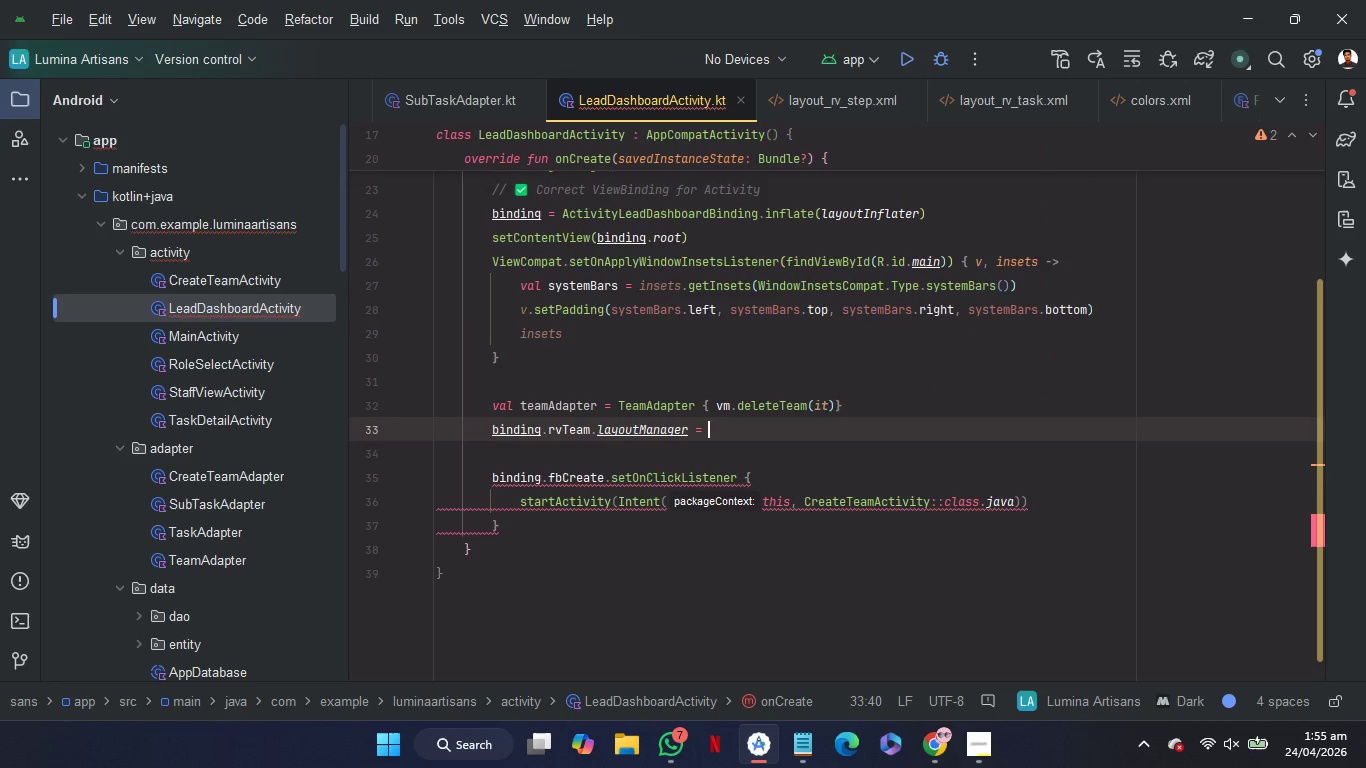 
key(Space)
 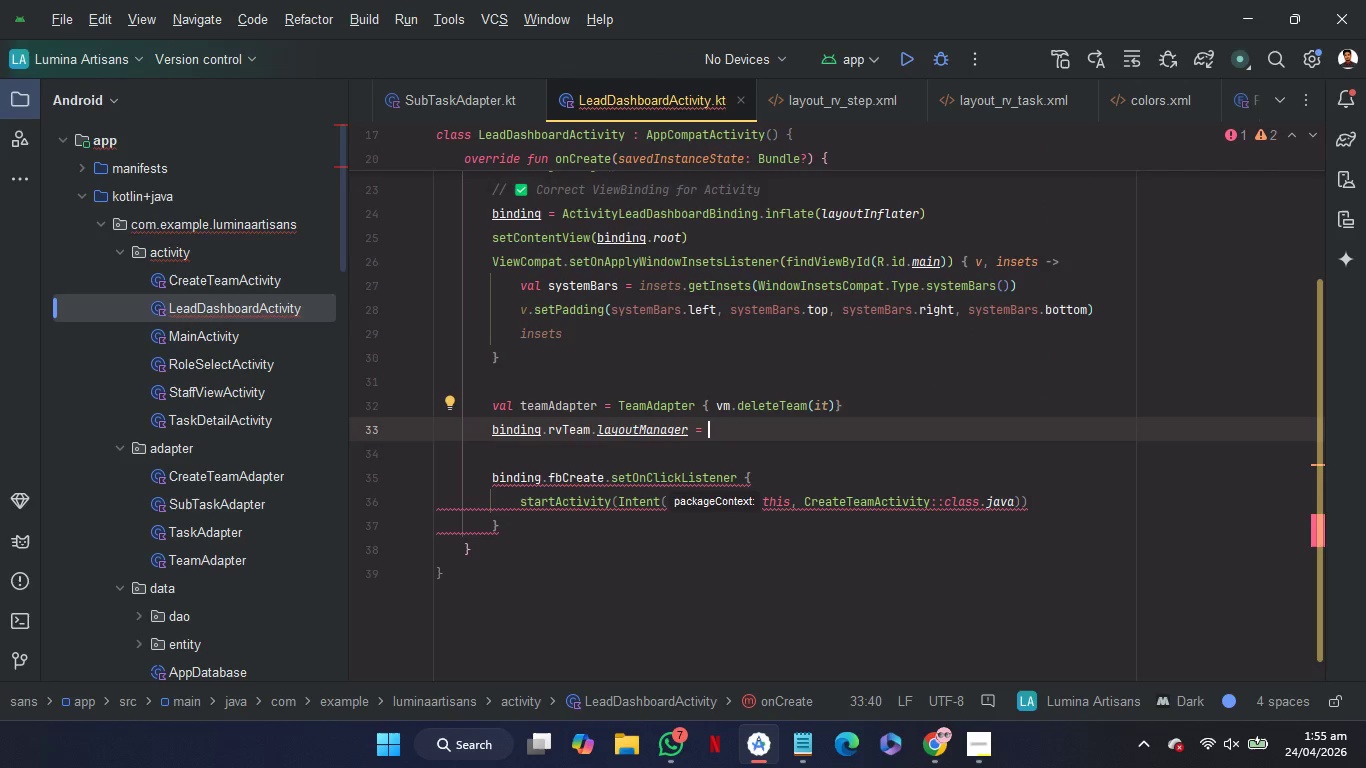 
type(LL)
 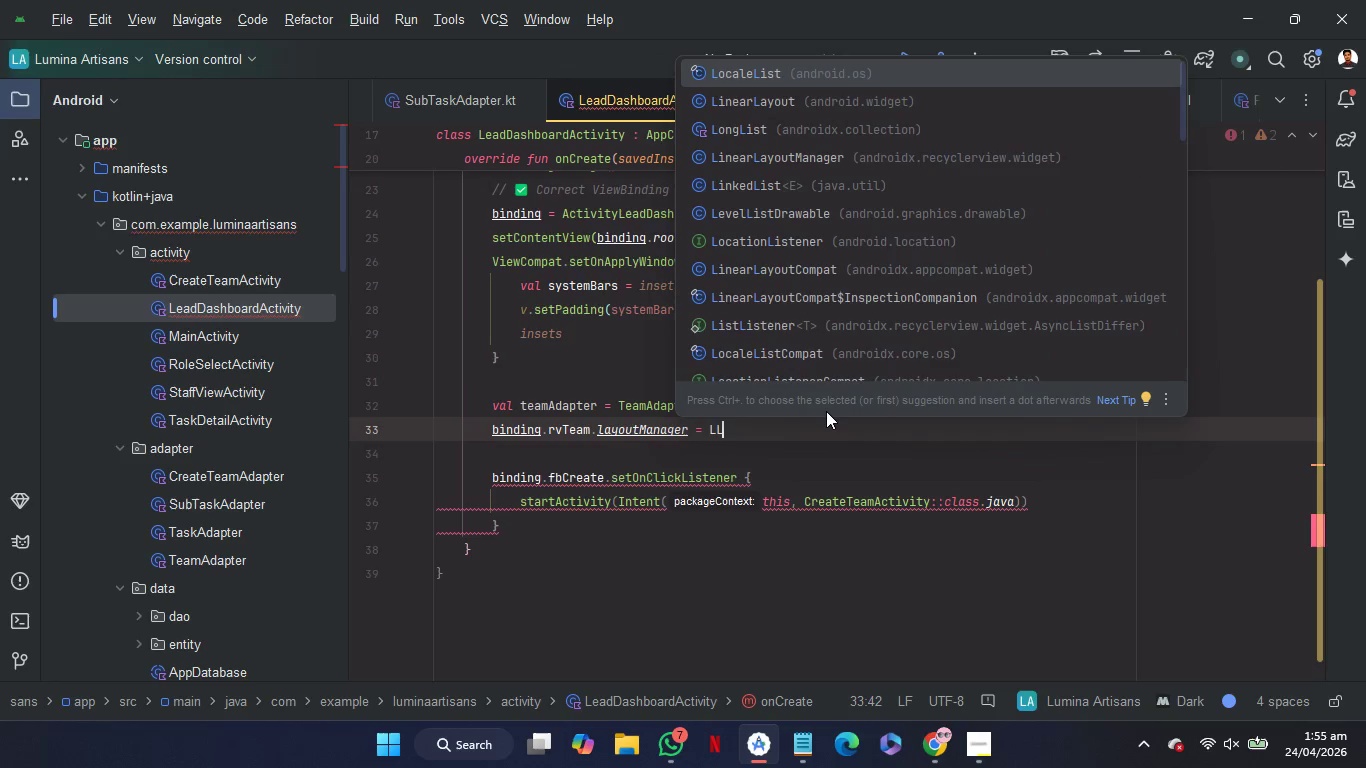 
key(ArrowDown)
 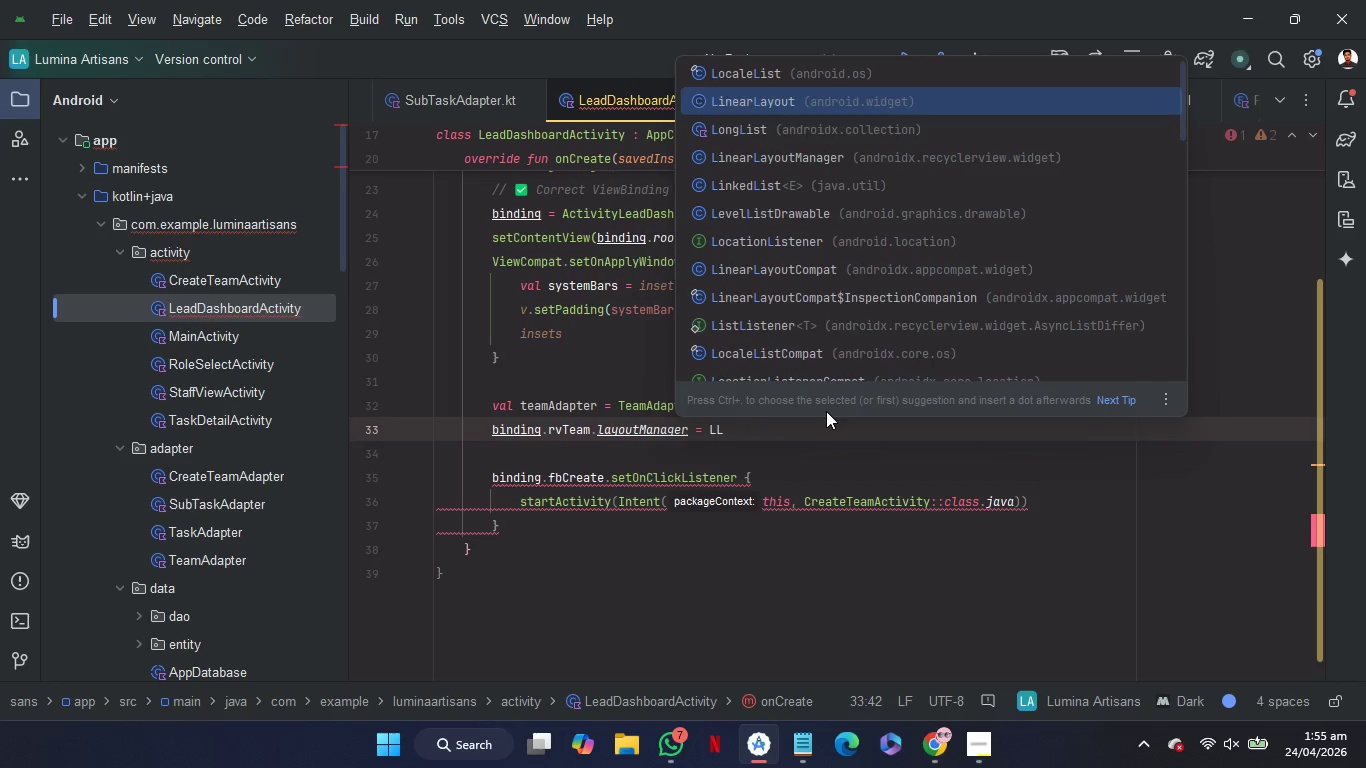 
key(ArrowDown)
 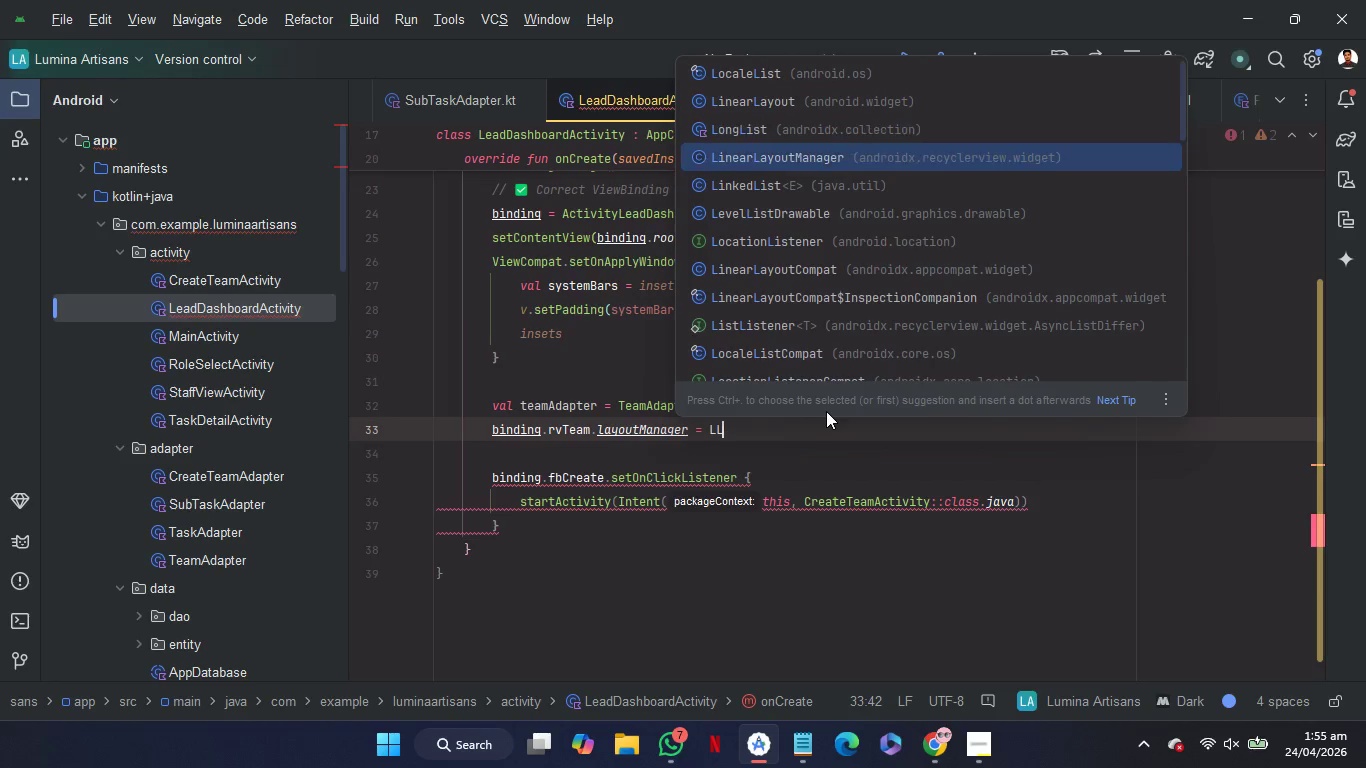 
key(ArrowDown)
 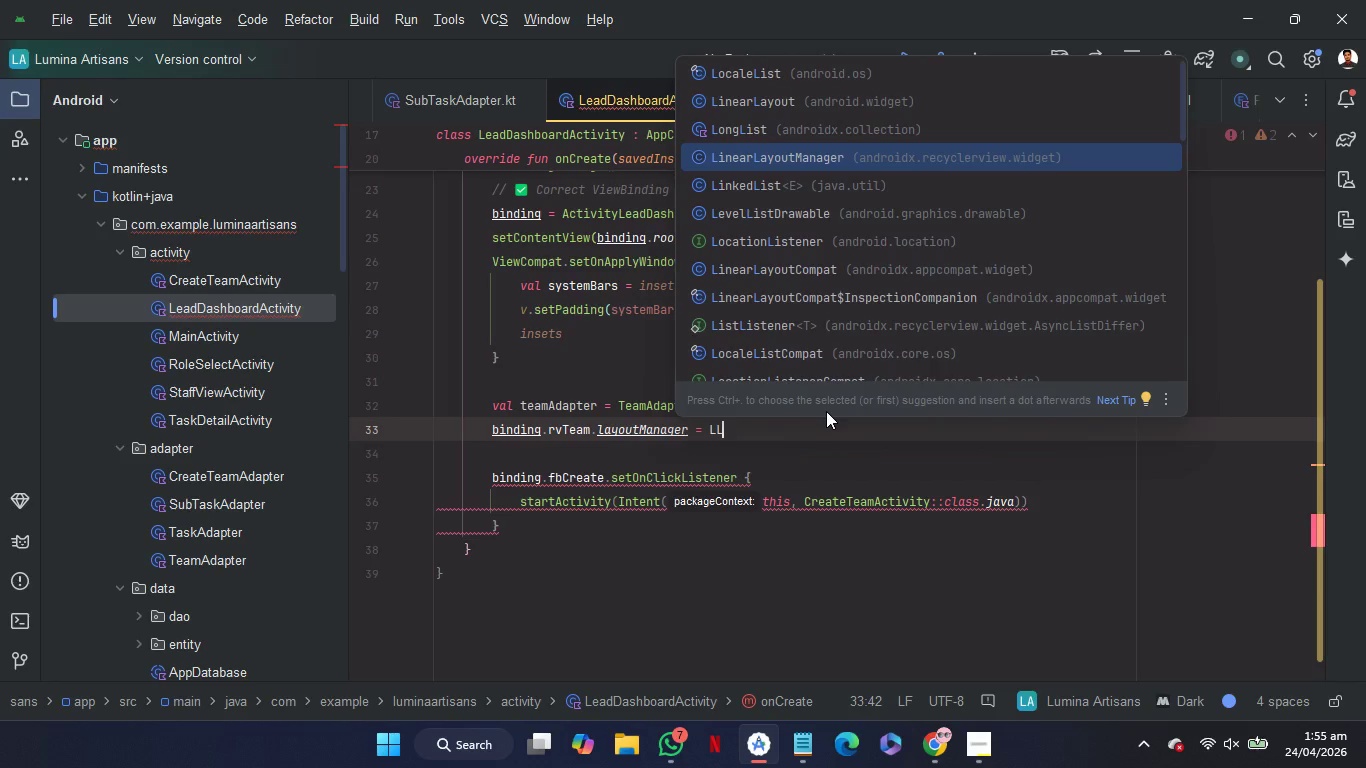 
key(Enter)
 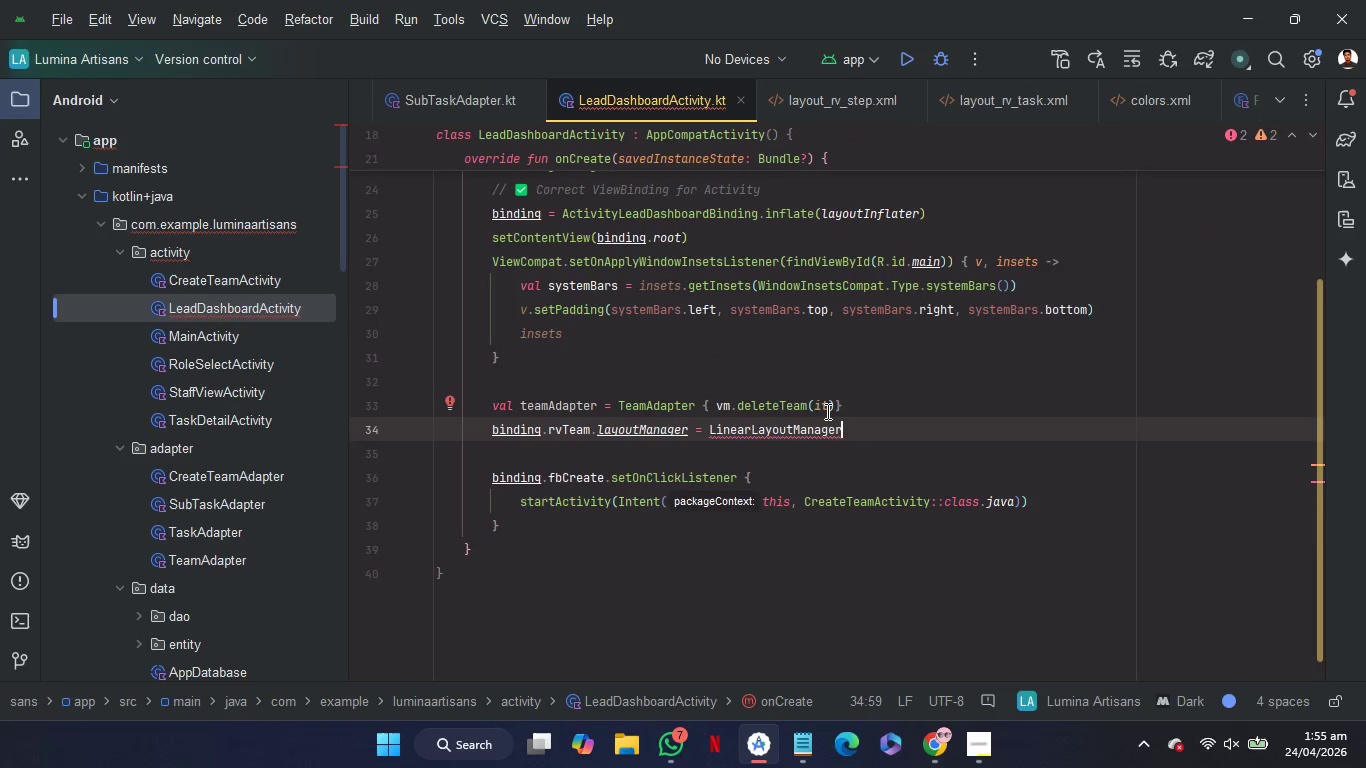 
key(Shift+9)
 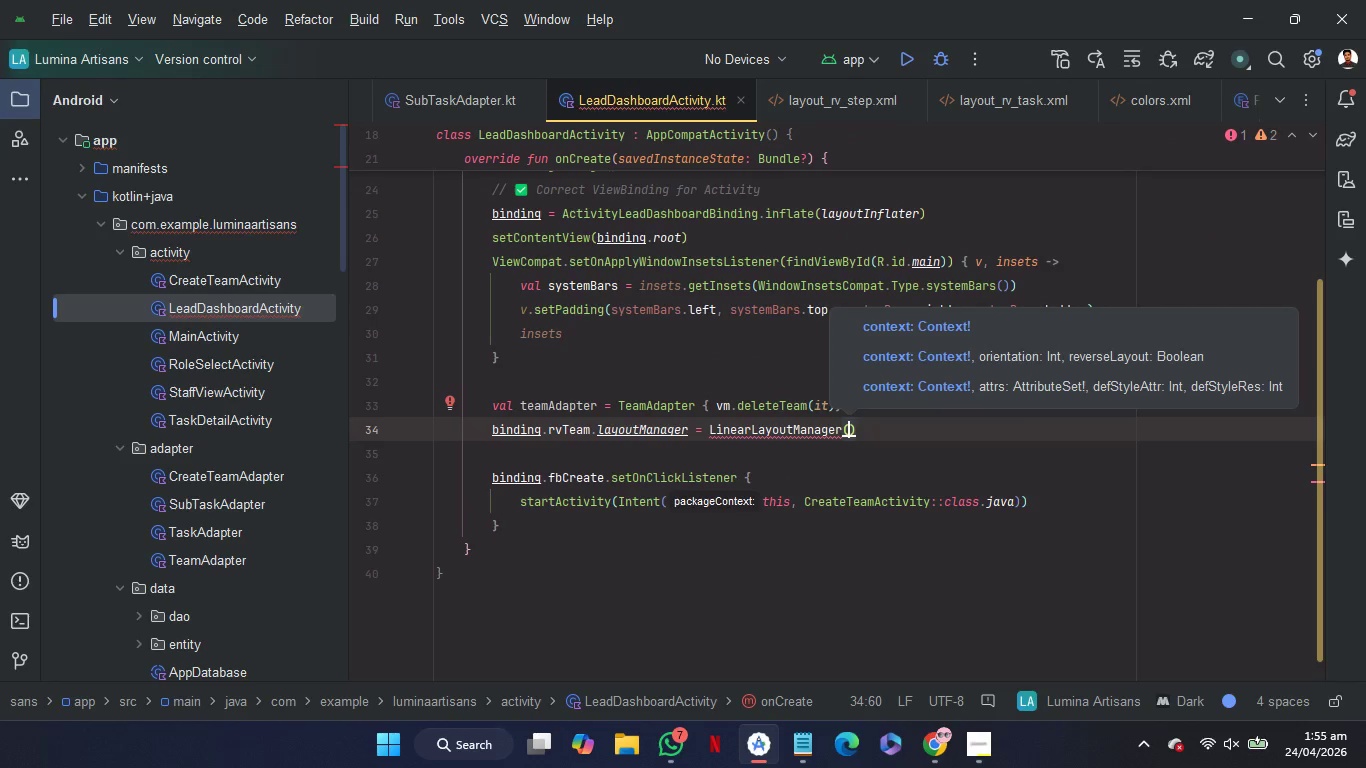 
type(th)
 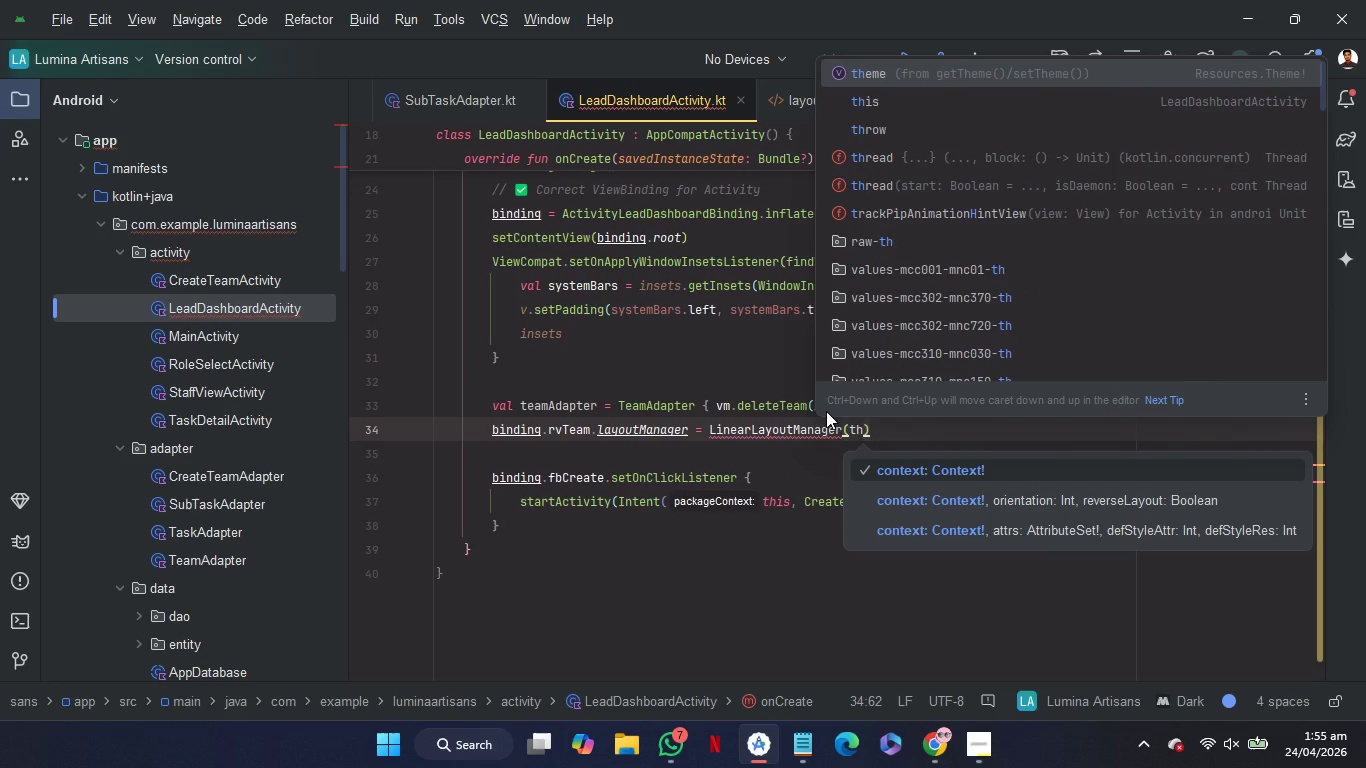 
key(ArrowDown)
 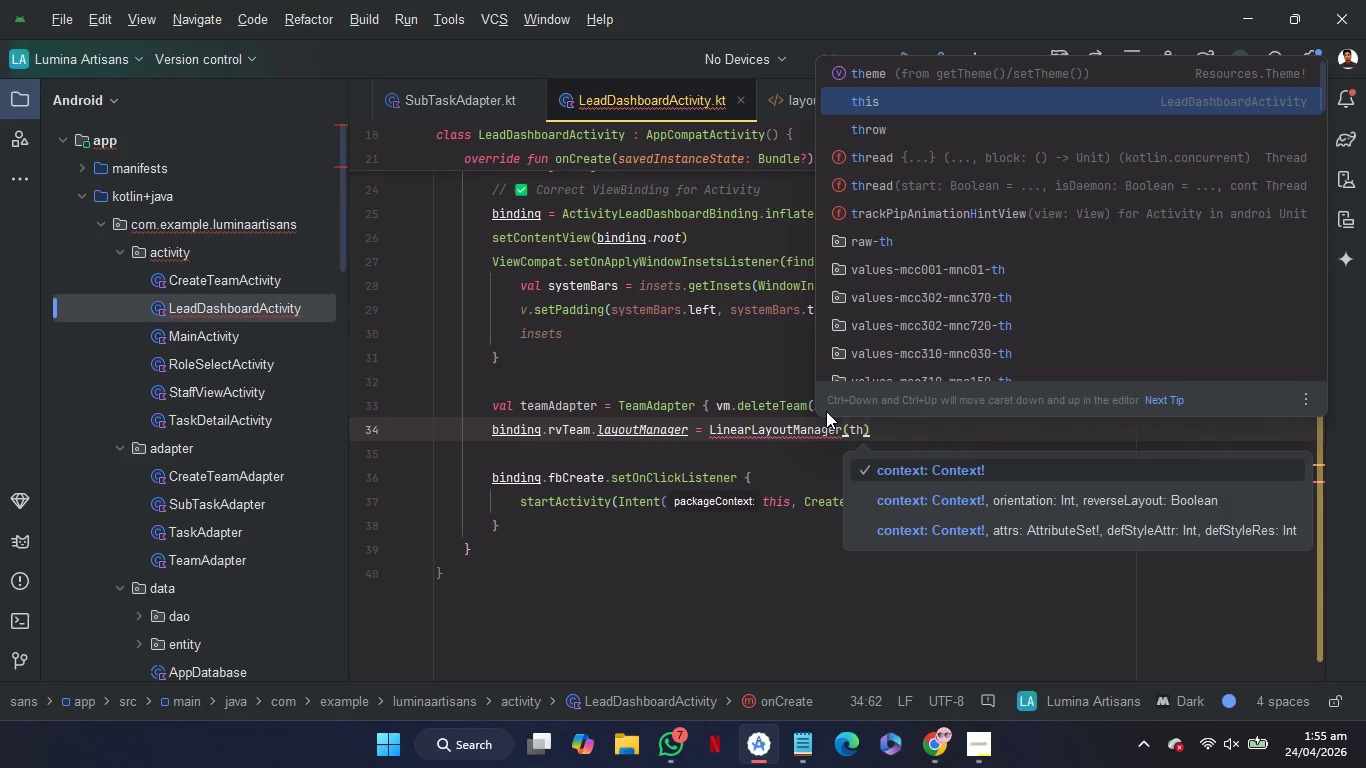 
key(Enter)
 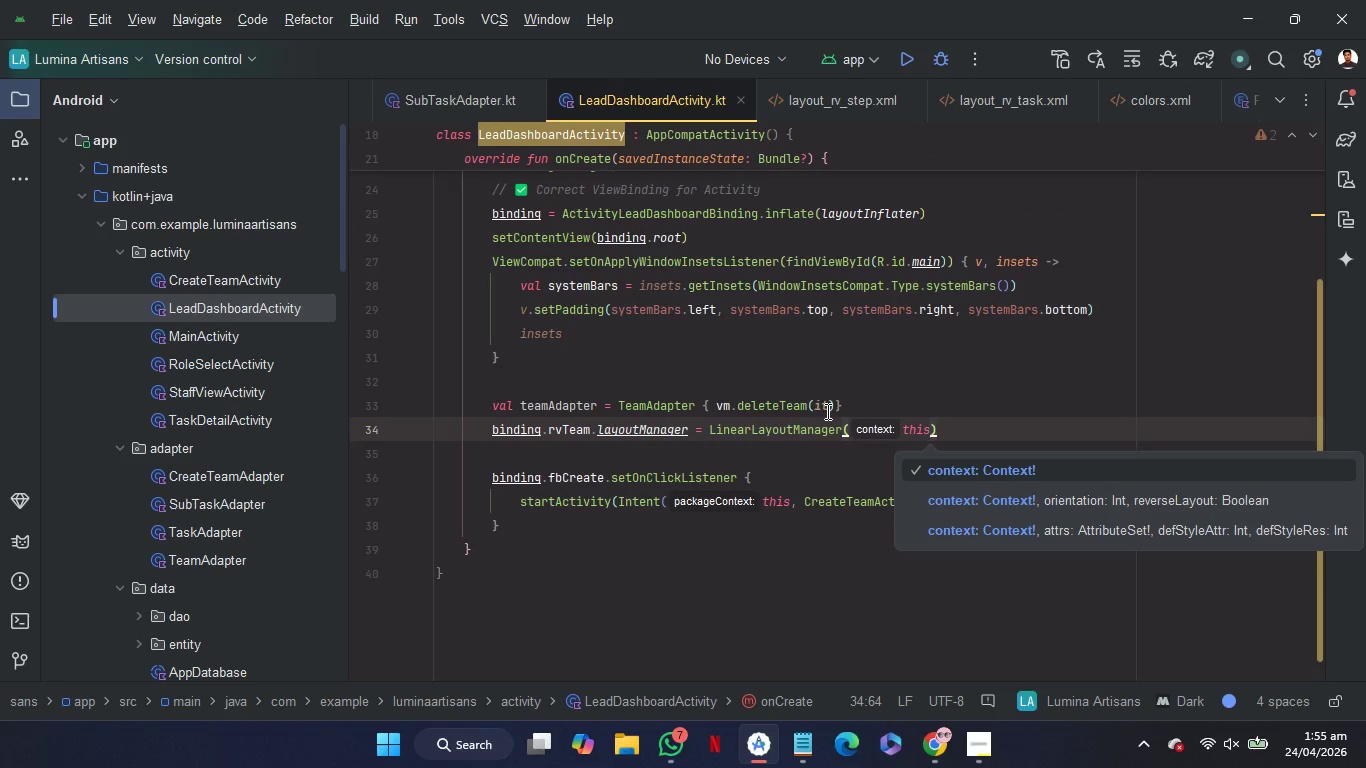 
type(,LL)
 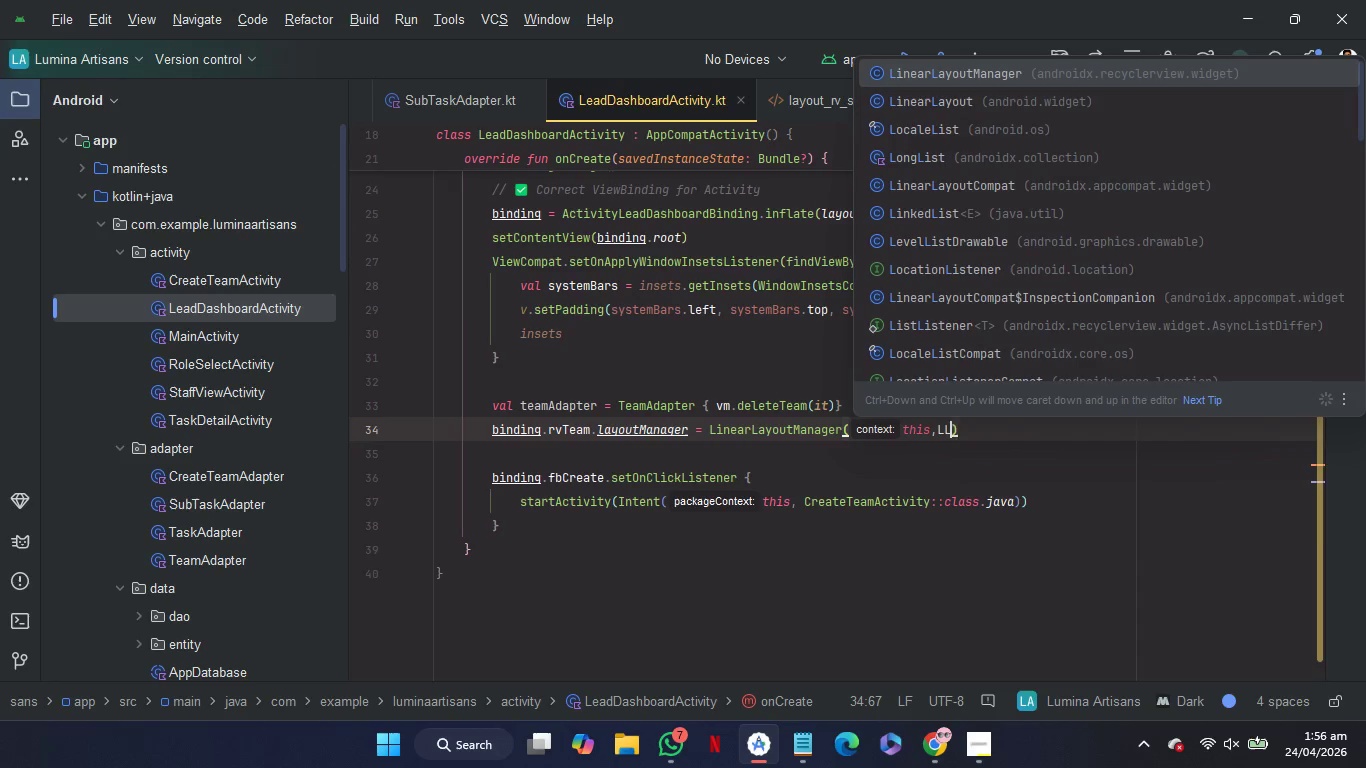 
key(Enter)
 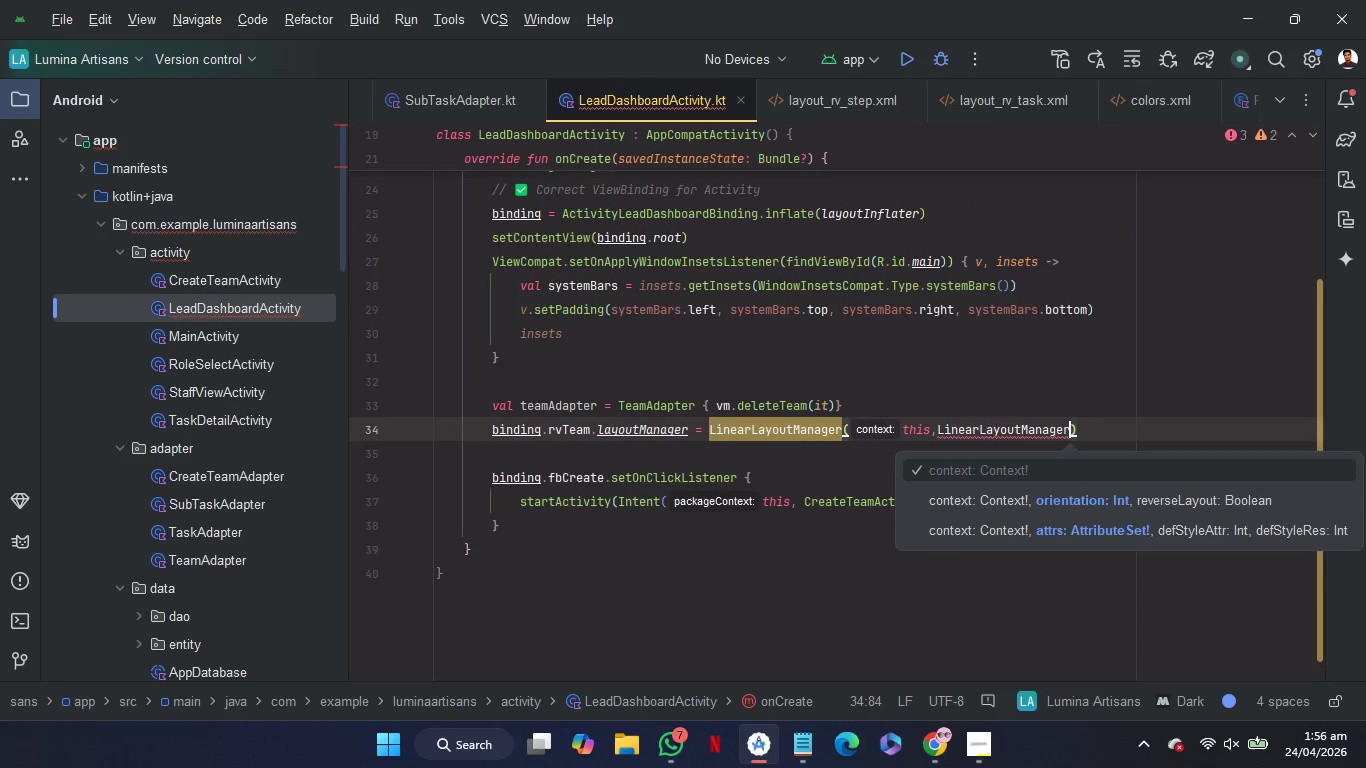 
key(Period)
 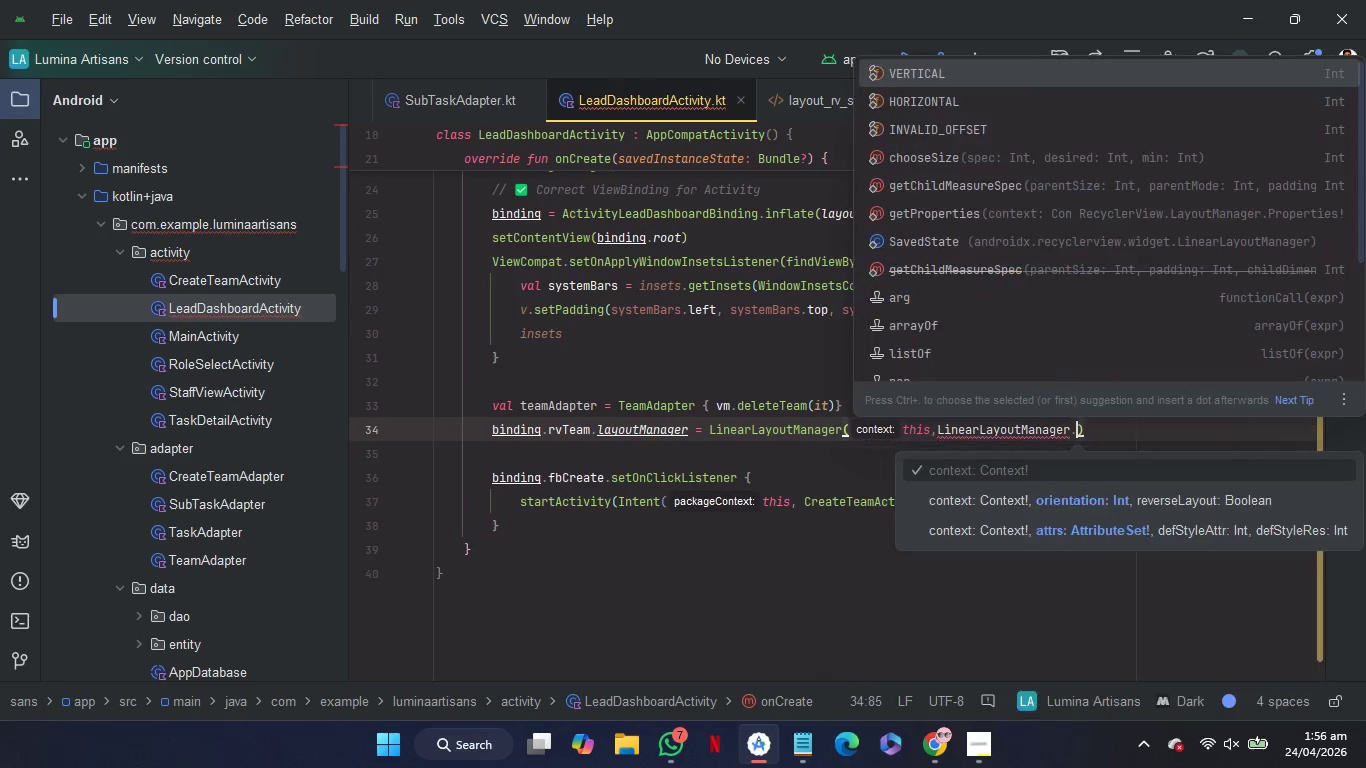 
key(Shift+H)
 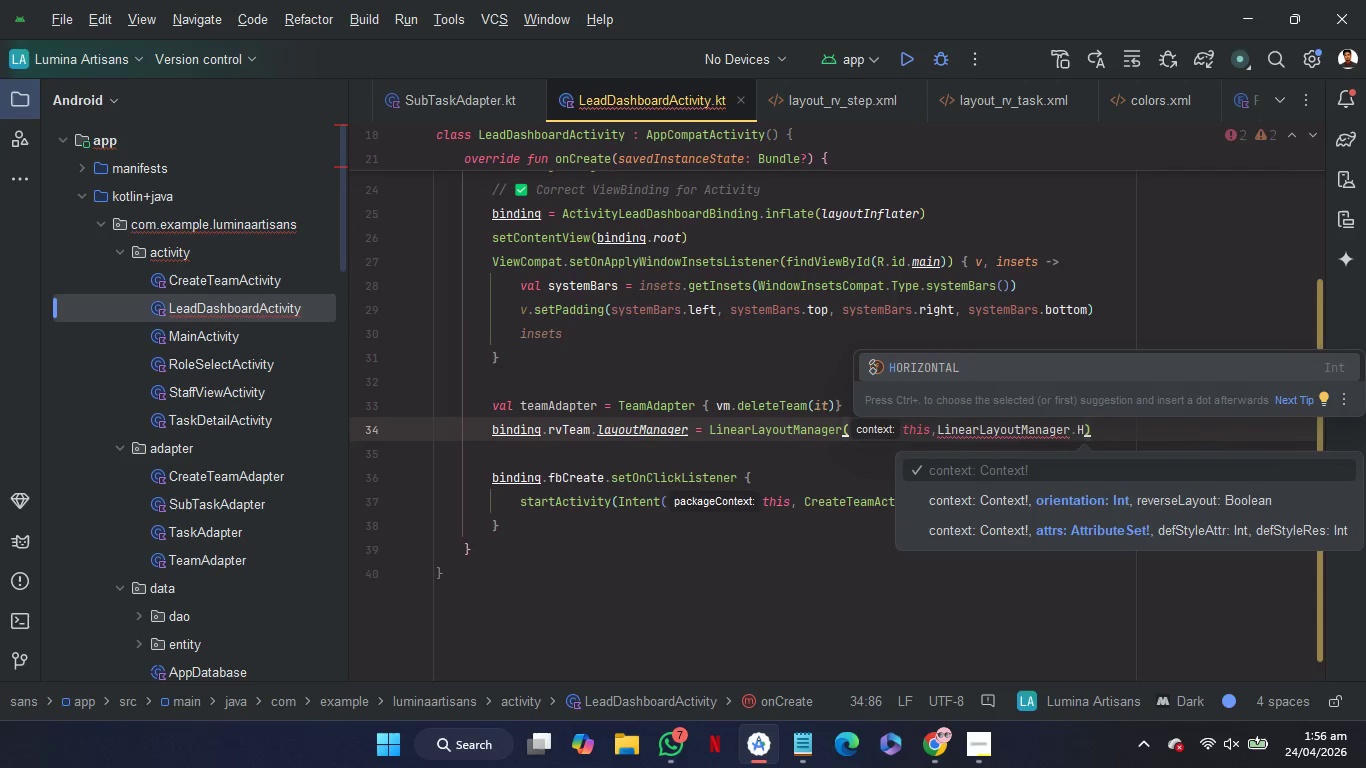 
key(Enter)
 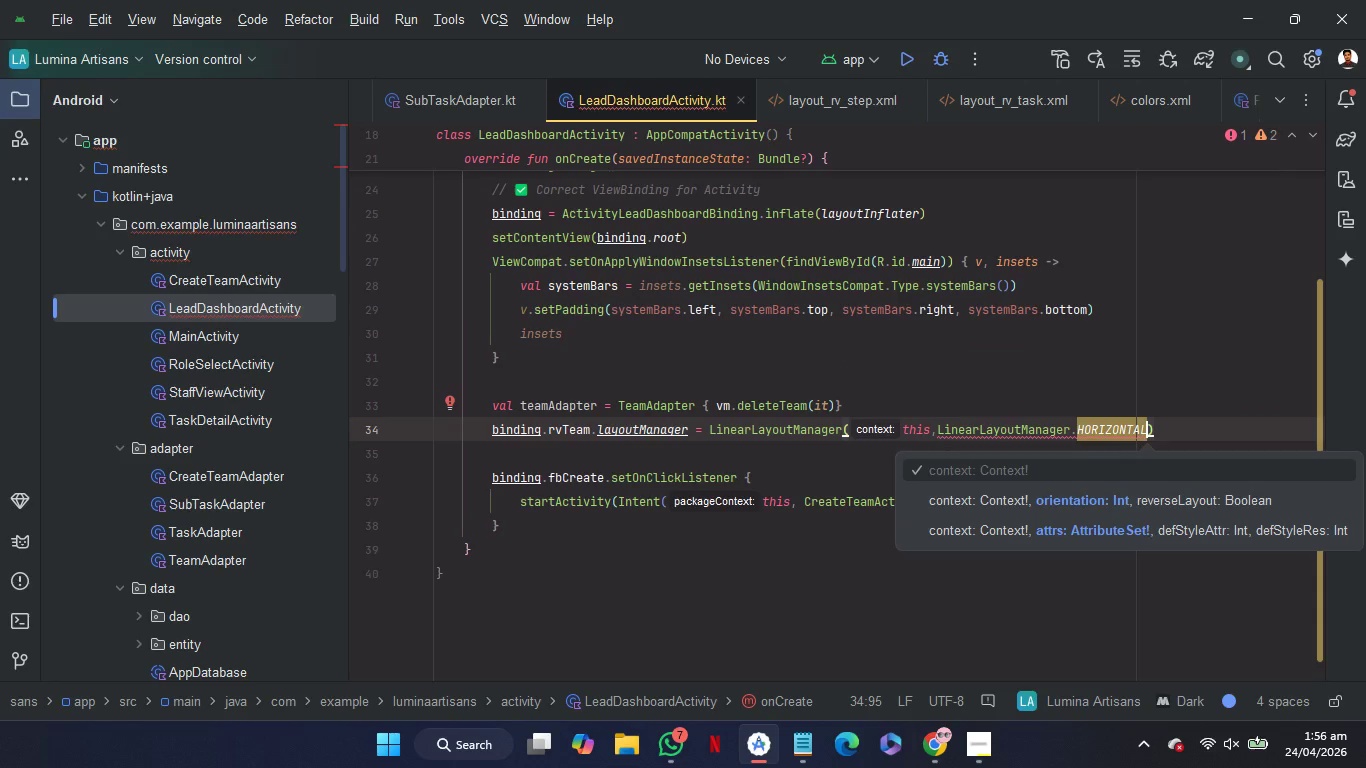 
key(Comma)
 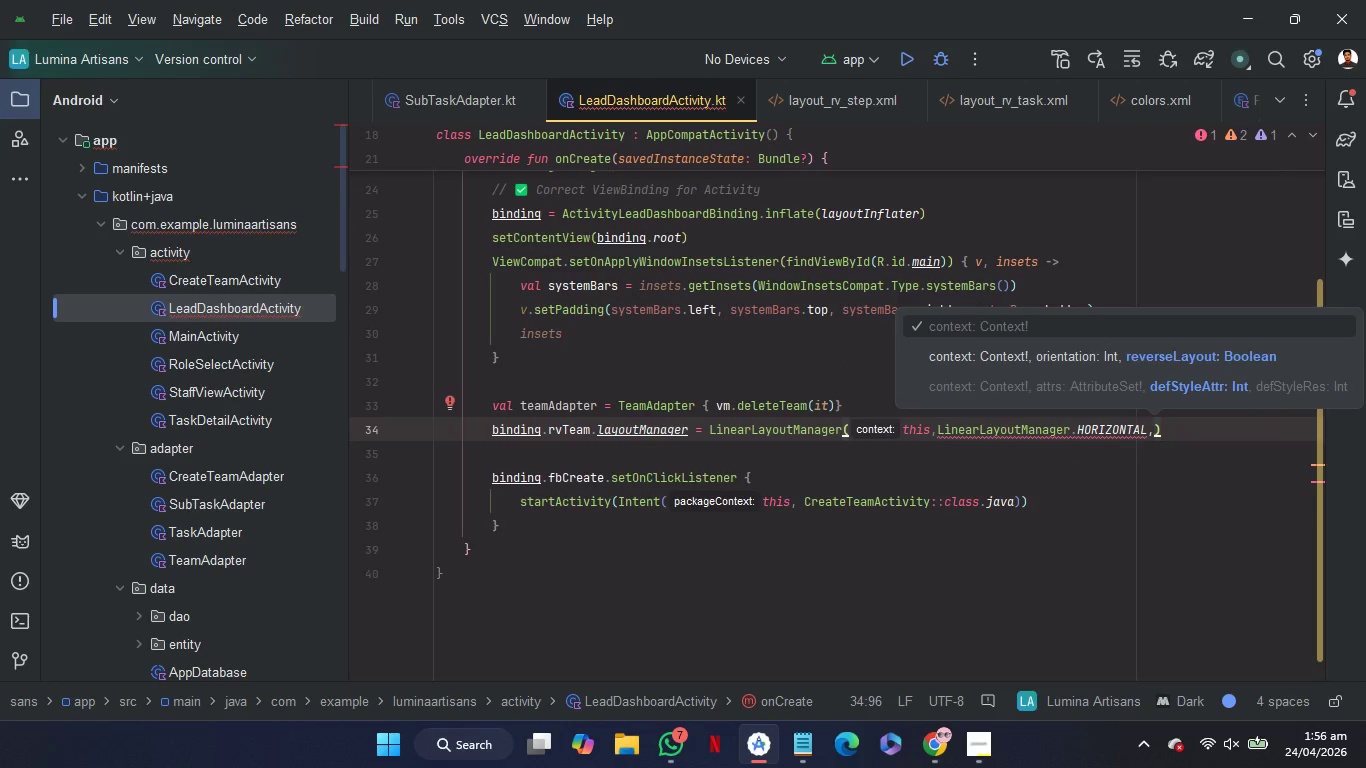 
key(Space)
 